 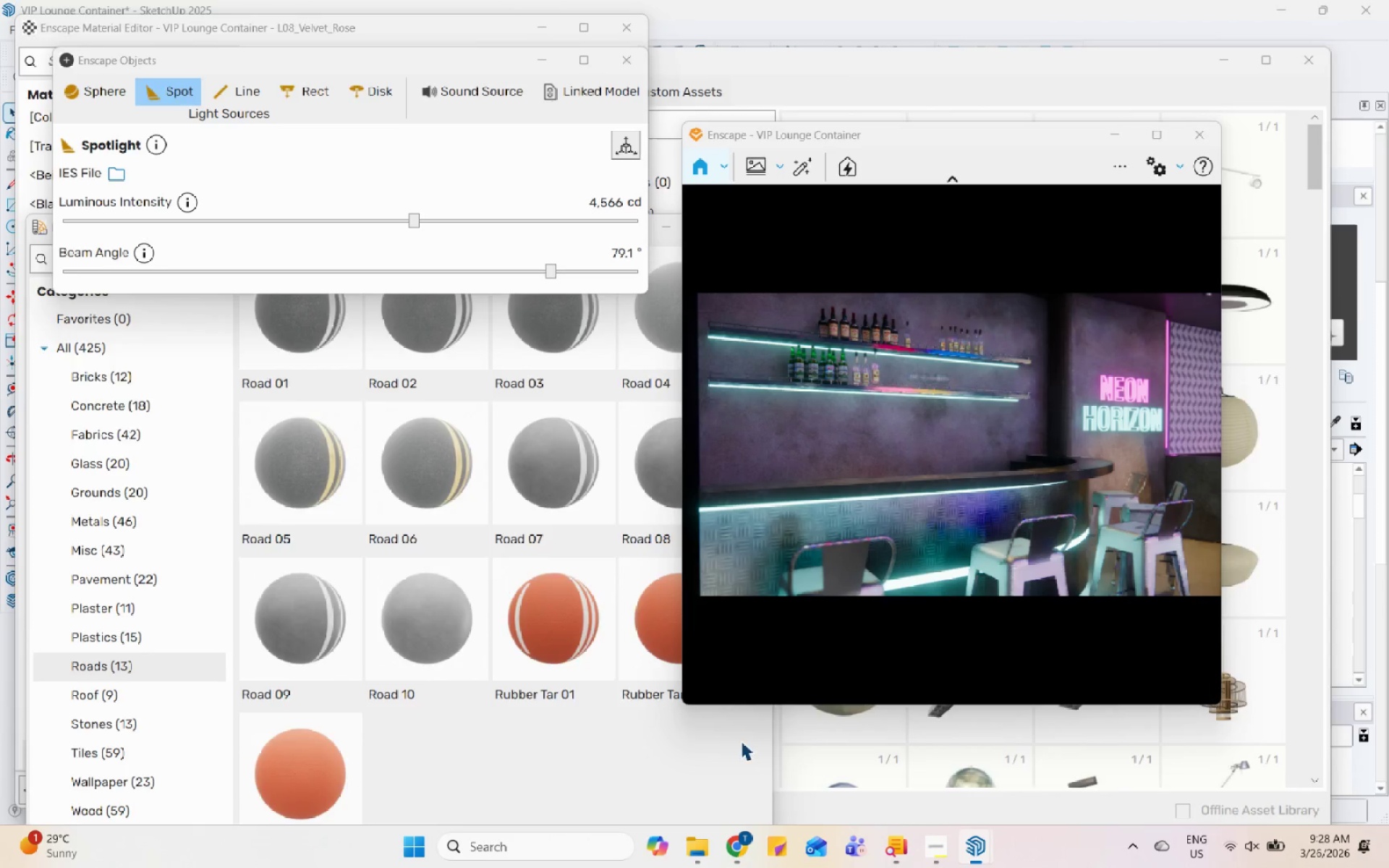 
scroll: coordinate [438, 466], scroll_direction: up, amount: 6.0
 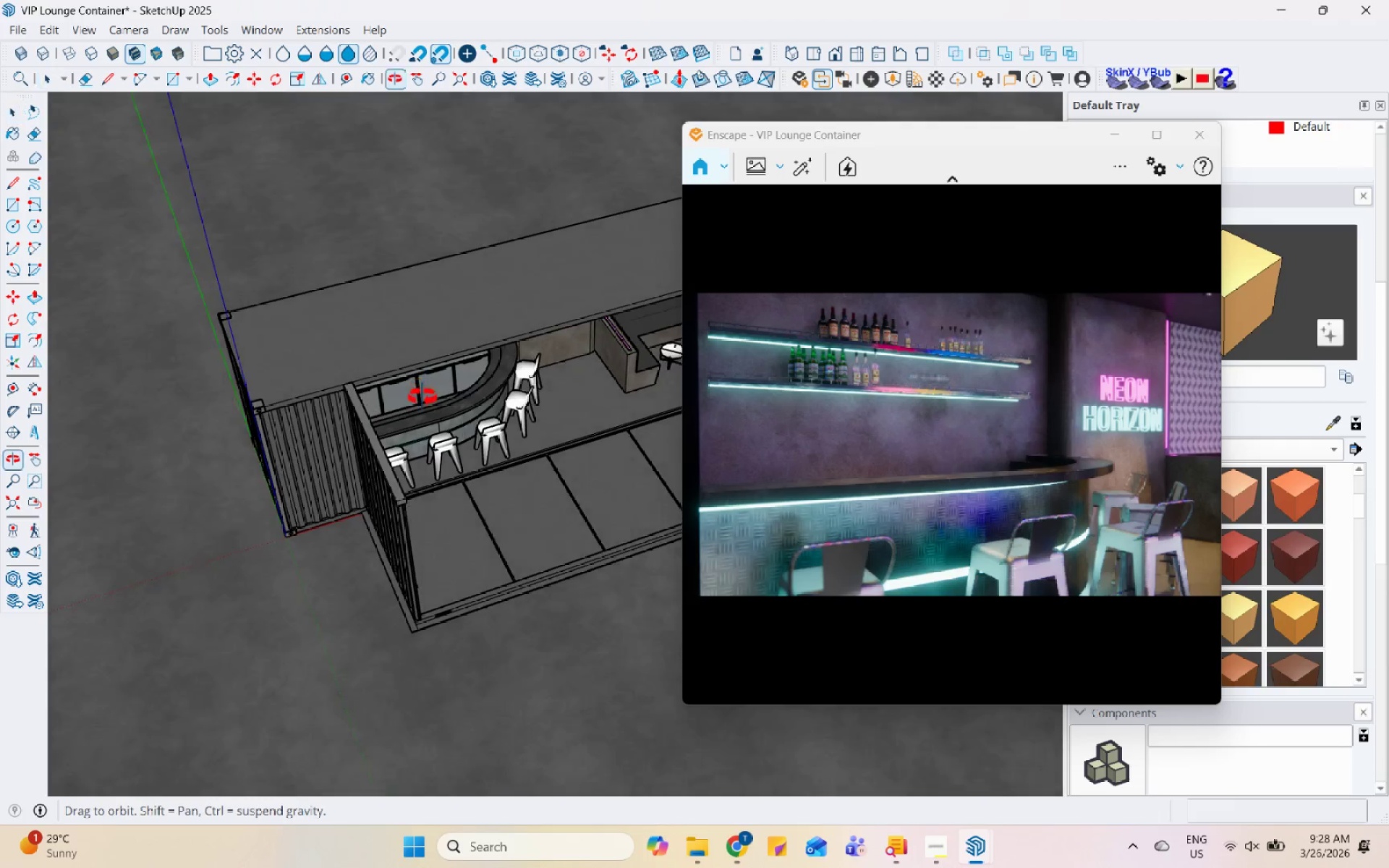 
scroll: coordinate [331, 407], scroll_direction: down, amount: 5.0
 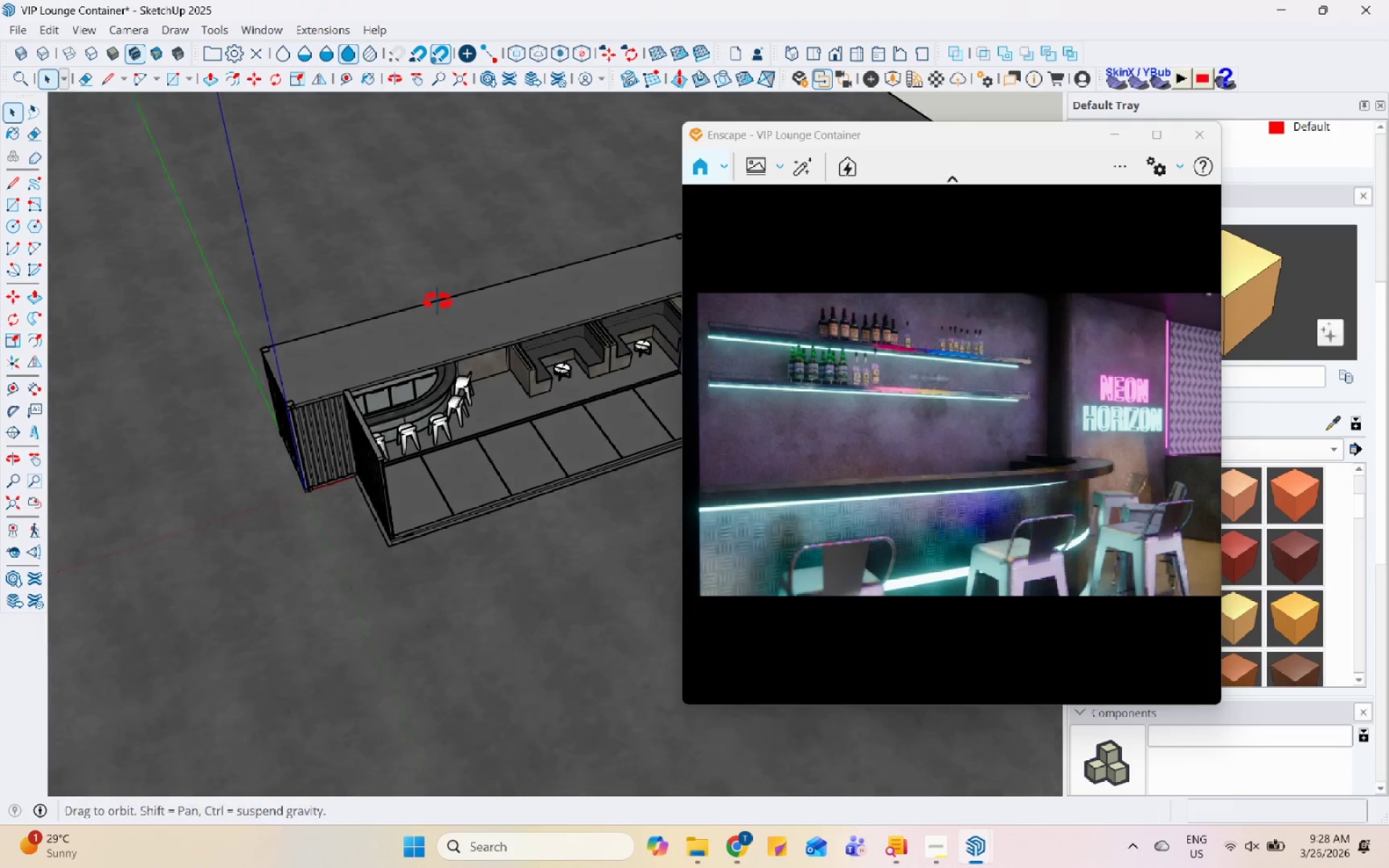 
scroll: coordinate [472, 271], scroll_direction: up, amount: 6.0
 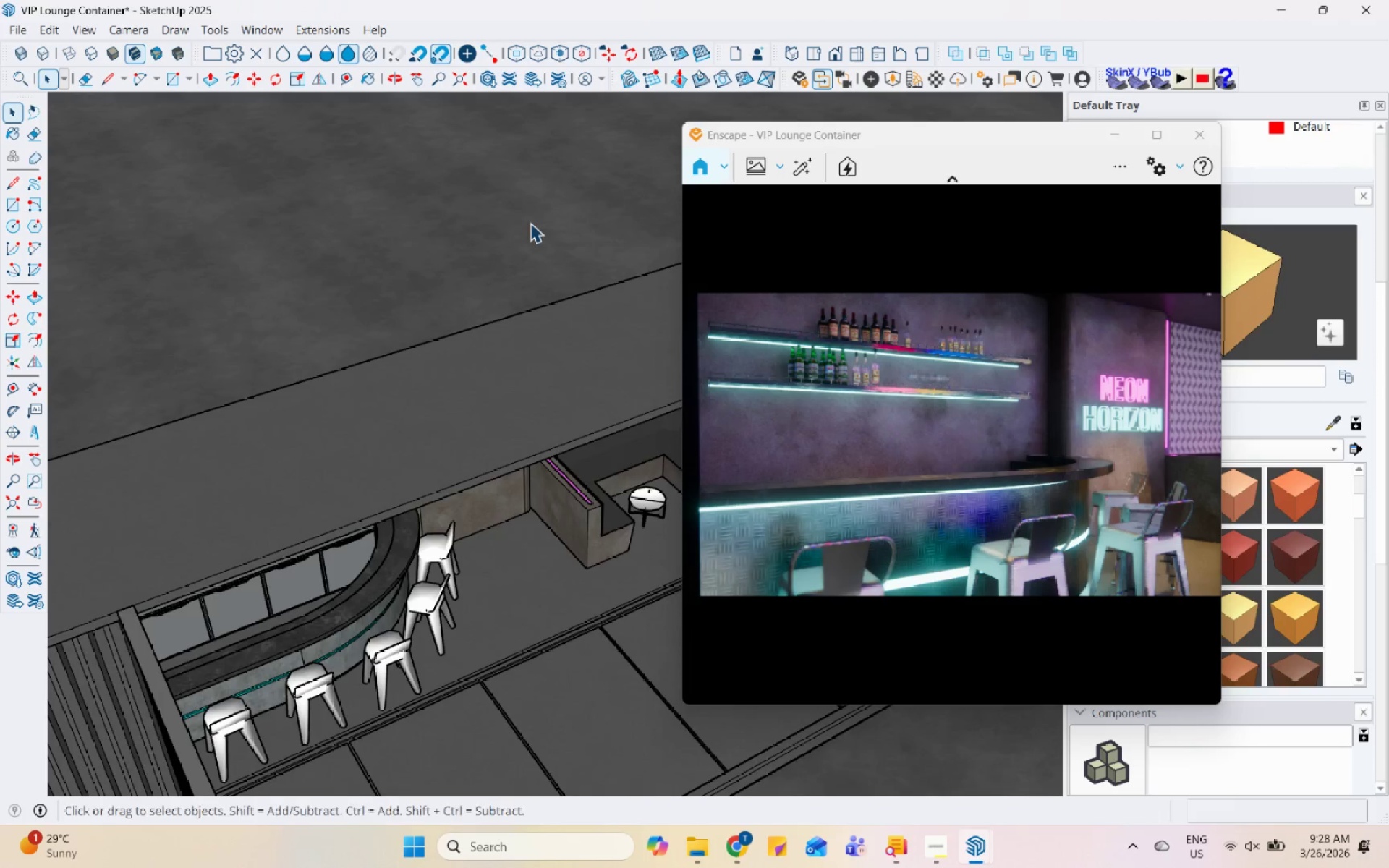 
scroll: coordinate [537, 220], scroll_direction: down, amount: 1.0
 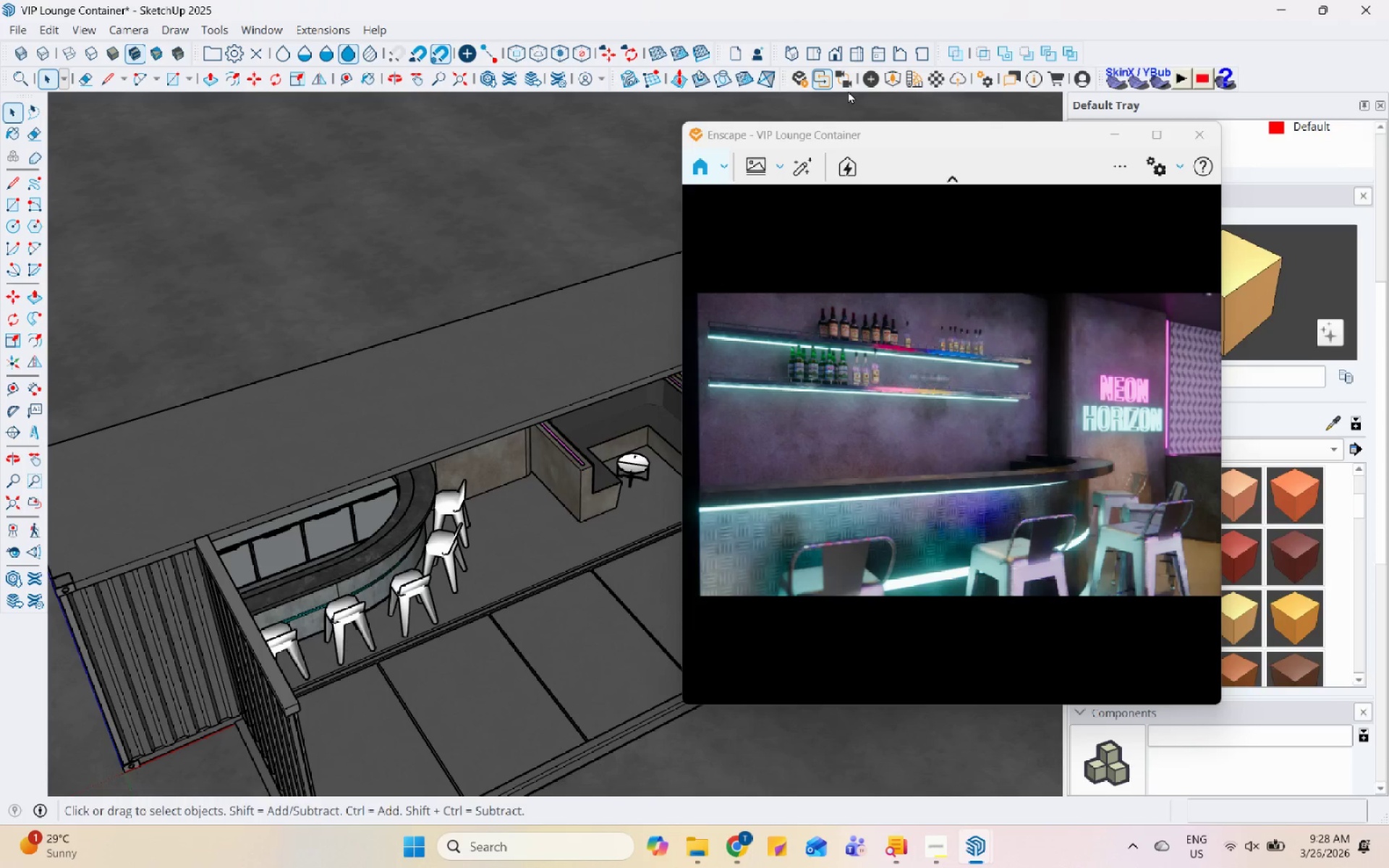 
left_click([850, 84])
 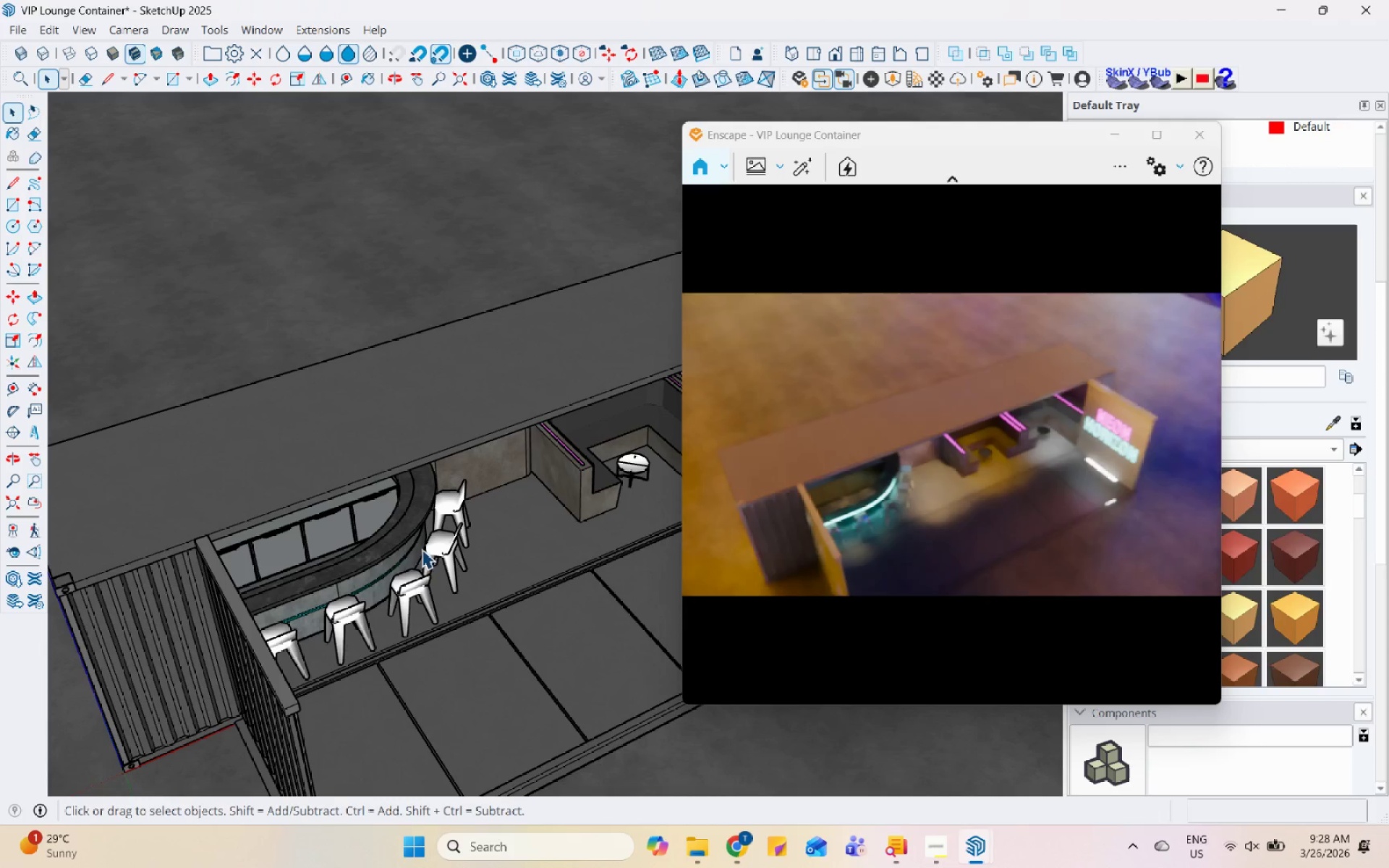 
scroll: coordinate [376, 399], scroll_direction: down, amount: 6.0
 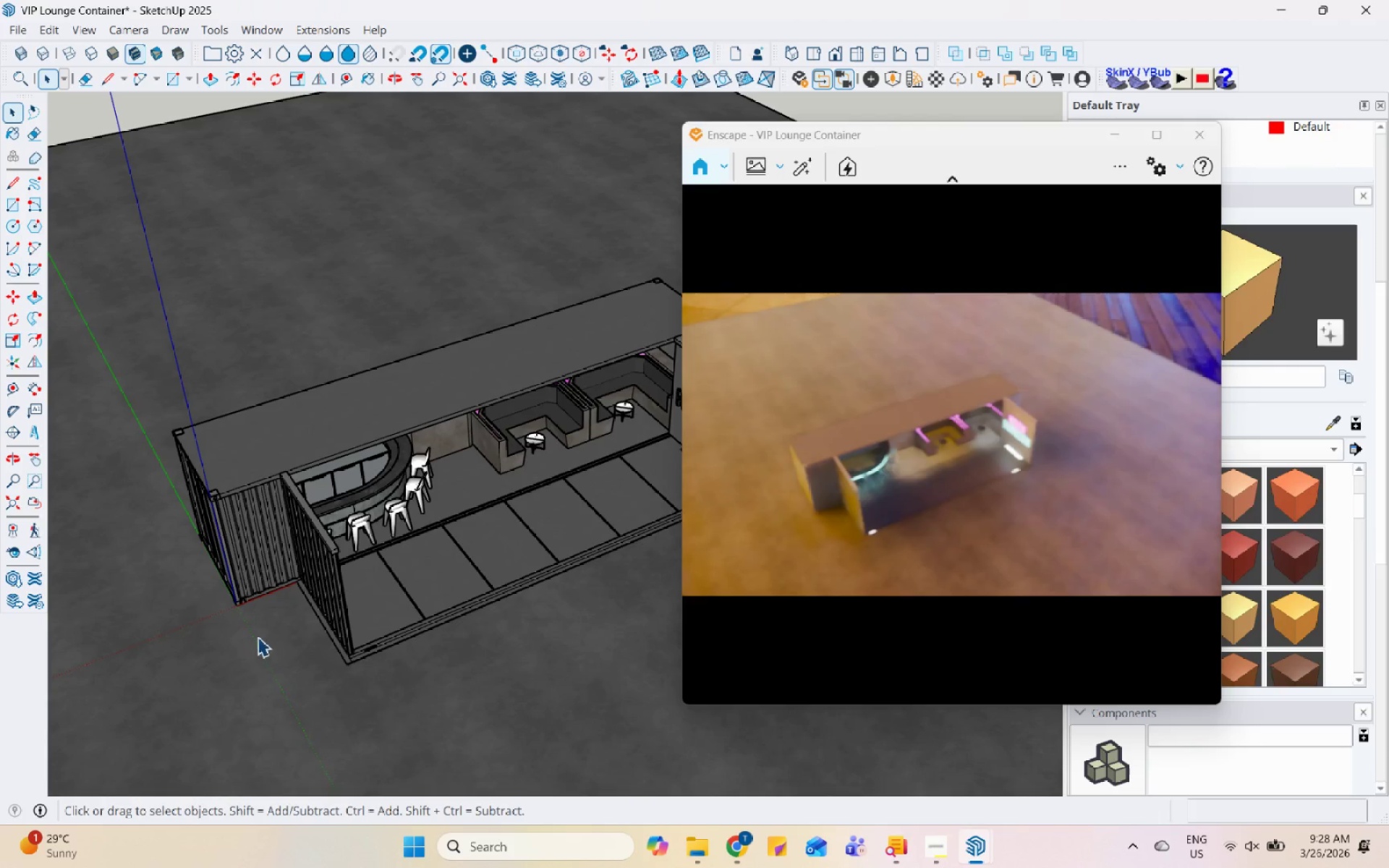 
scroll: coordinate [315, 501], scroll_direction: up, amount: 7.0
 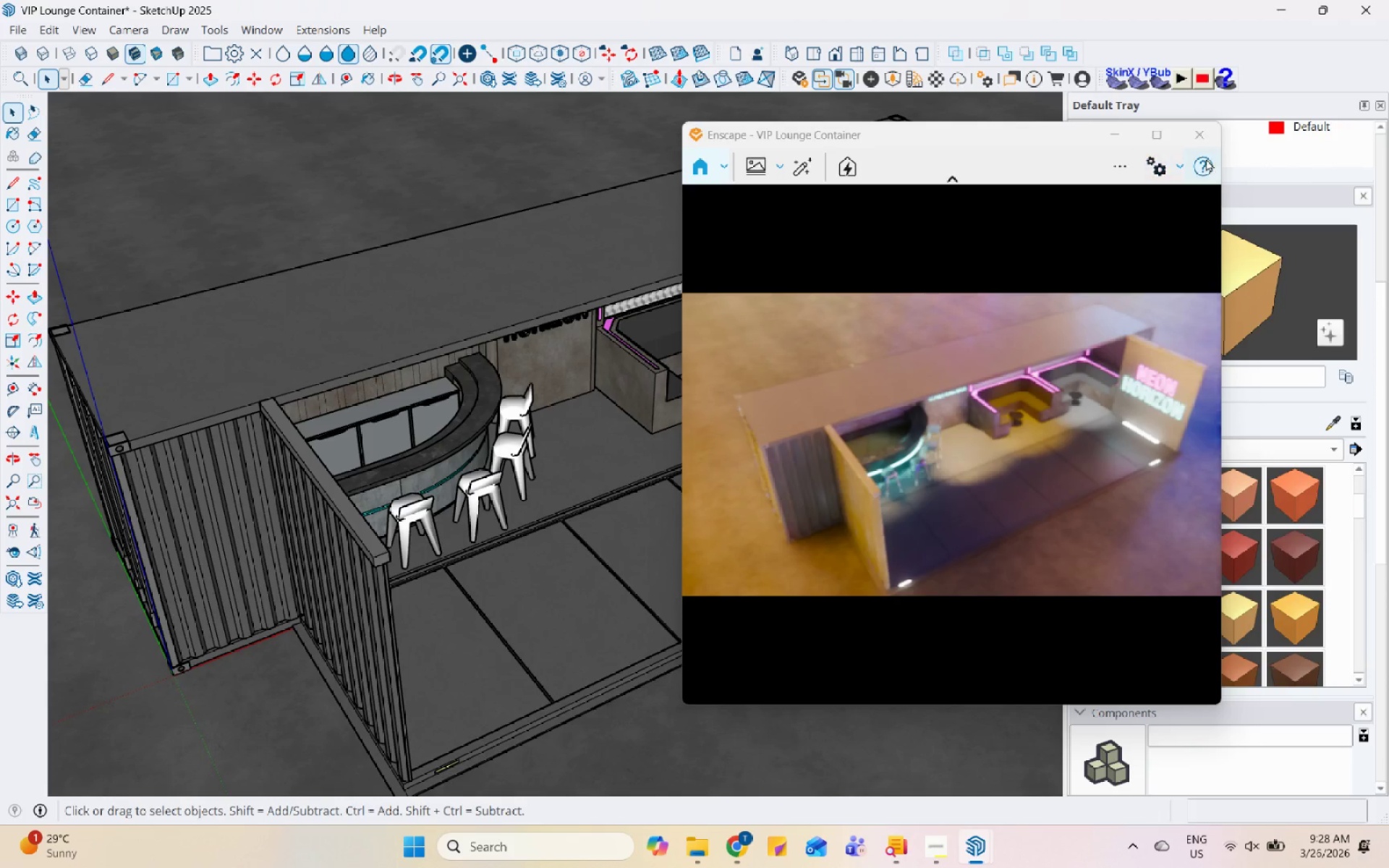 
scroll: coordinate [288, 532], scroll_direction: down, amount: 1.0
 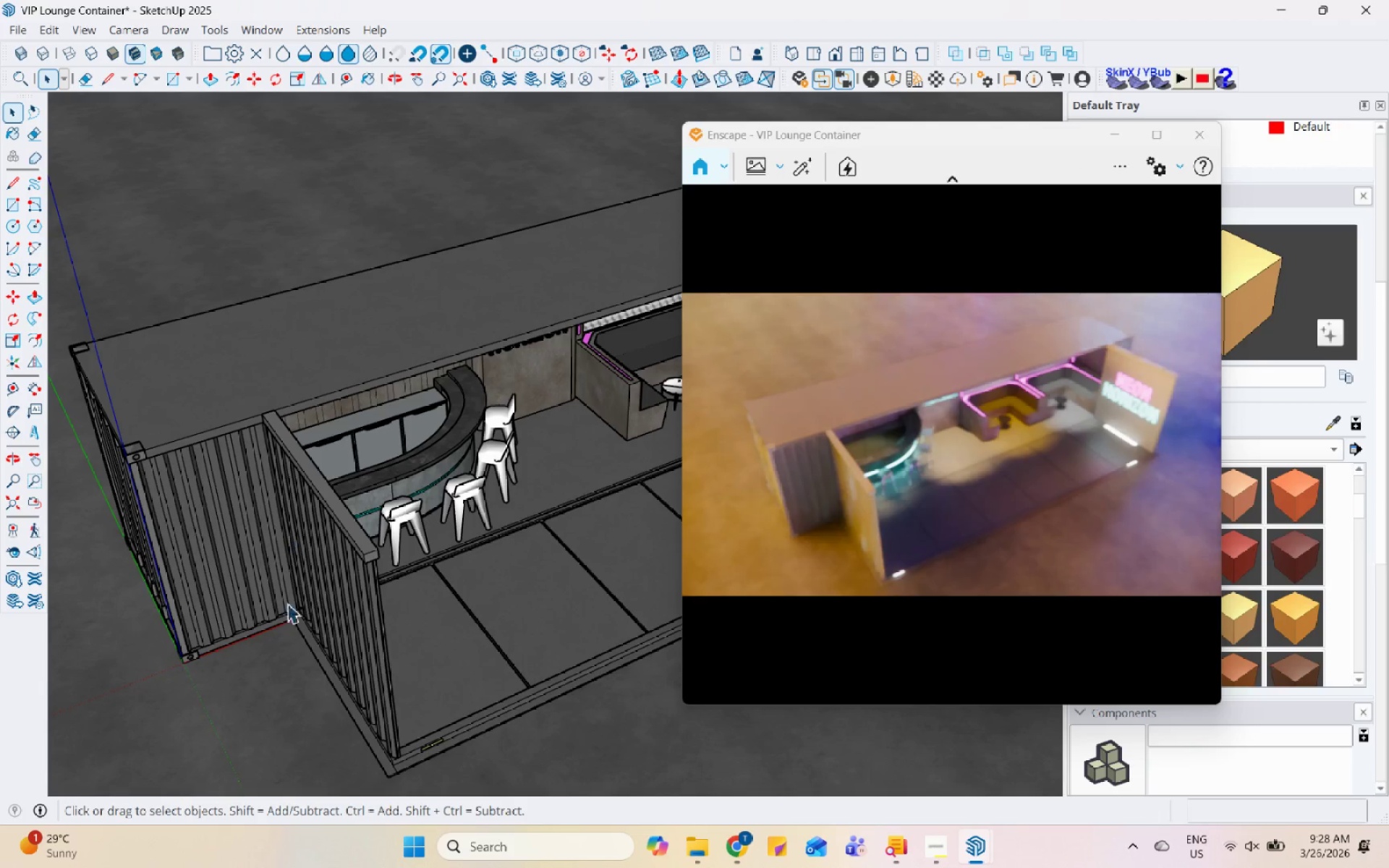 
scroll: coordinate [286, 616], scroll_direction: none, amount: 0.0
 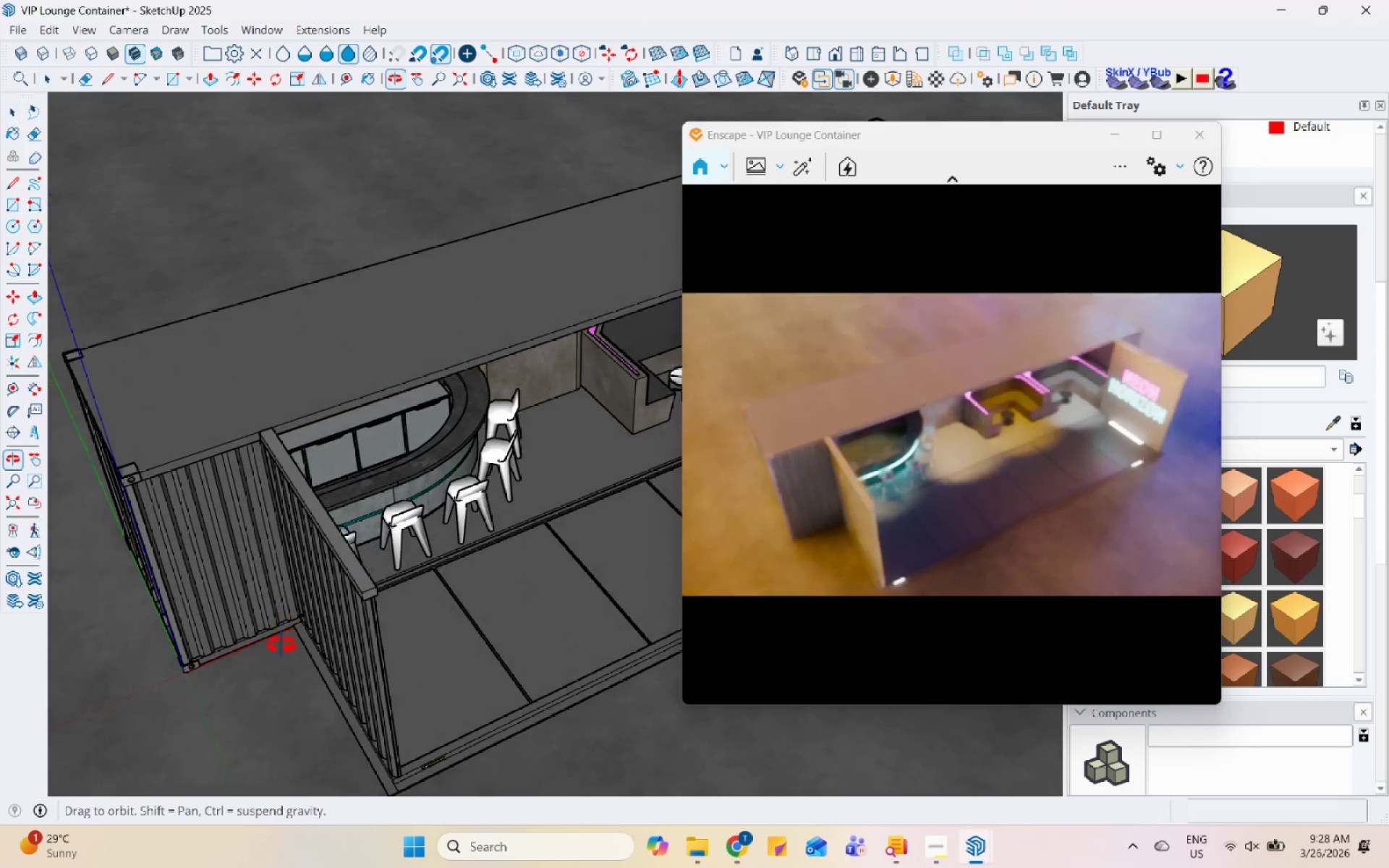 
scroll: coordinate [339, 490], scroll_direction: down, amount: 2.0
 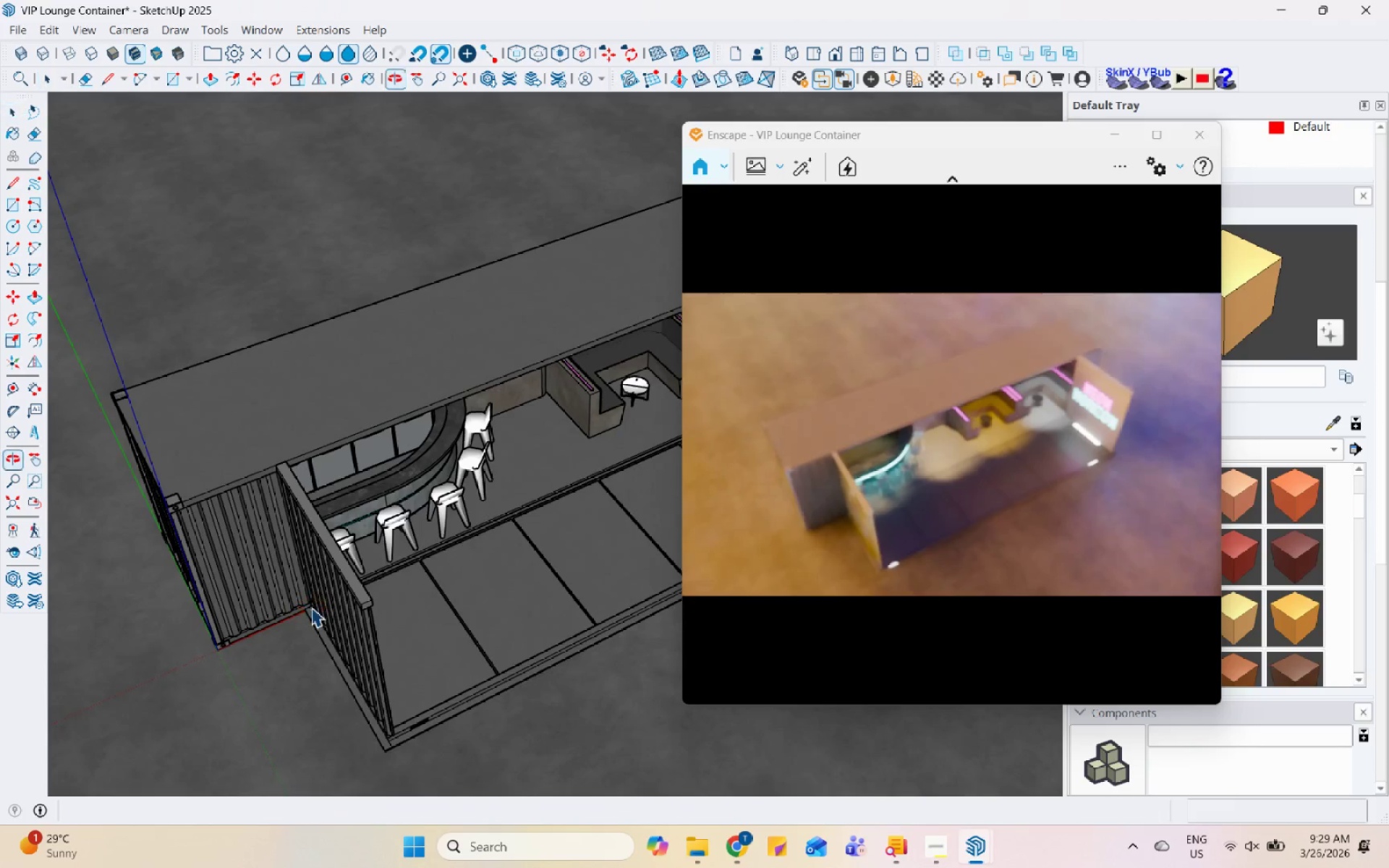 
scroll: coordinate [311, 607], scroll_direction: up, amount: 1.0
 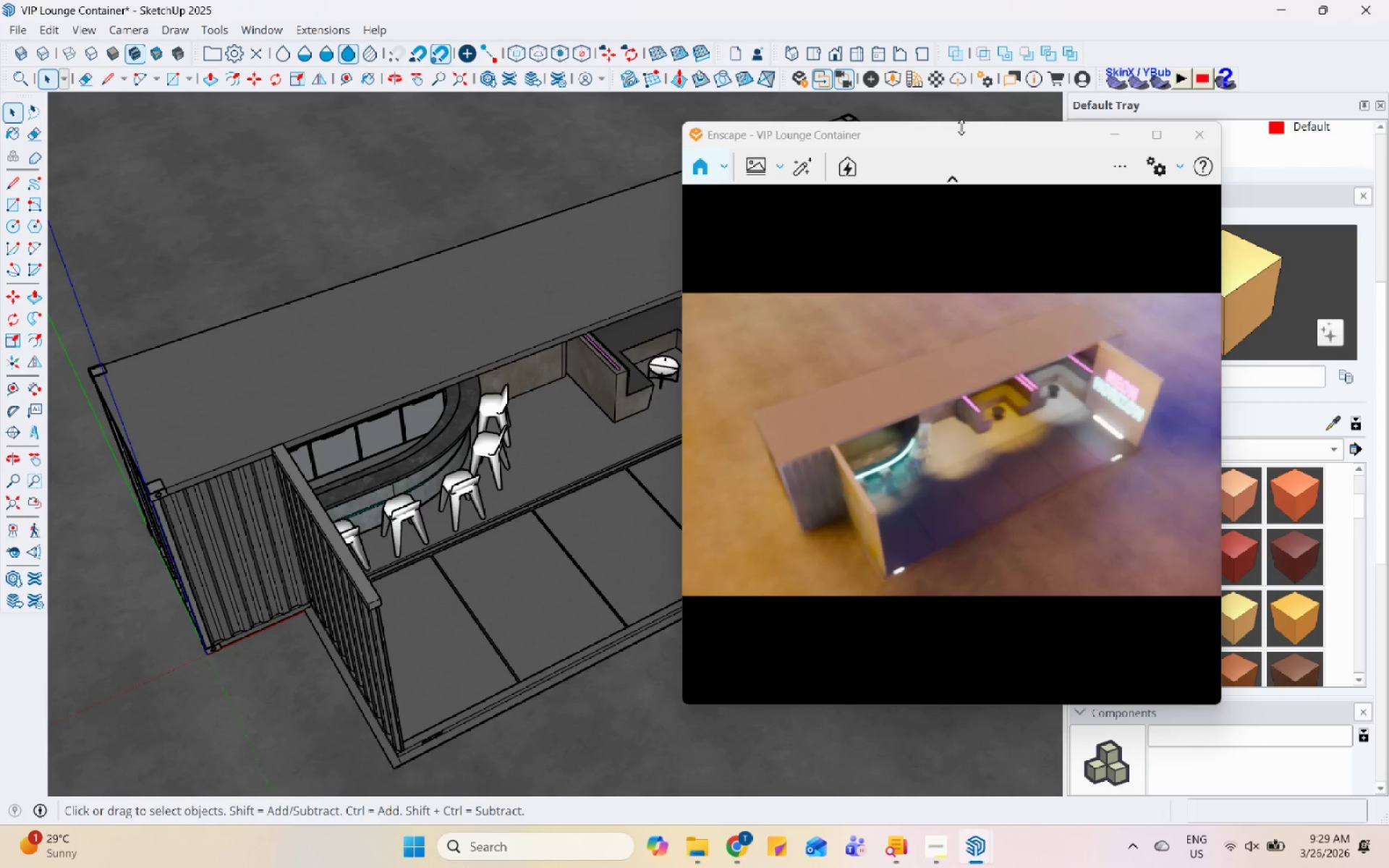 
left_click_drag(start_coordinate=[961, 137], to_coordinate=[730, 142])
 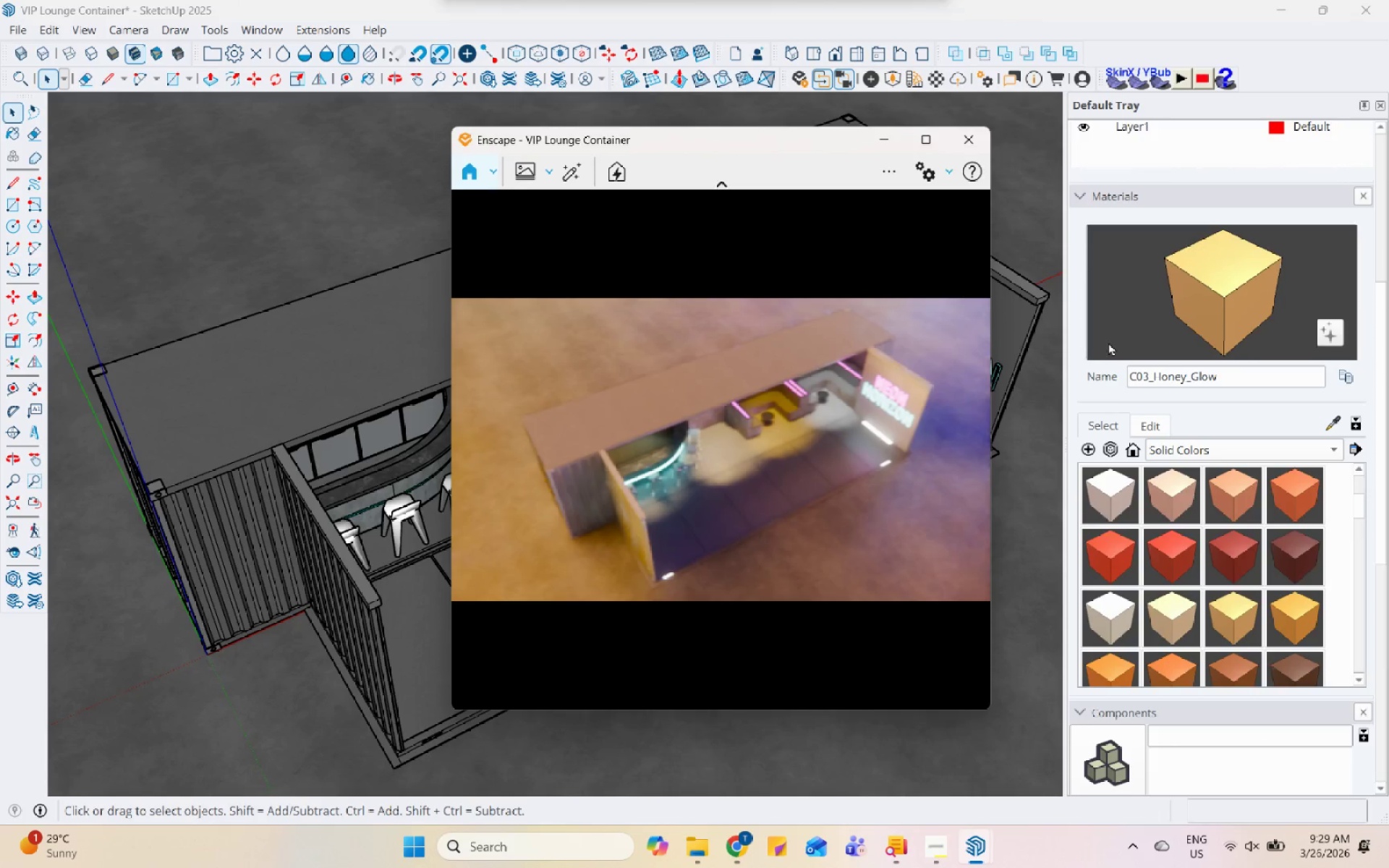 
scroll: coordinate [1110, 340], scroll_direction: up, amount: 3.0
 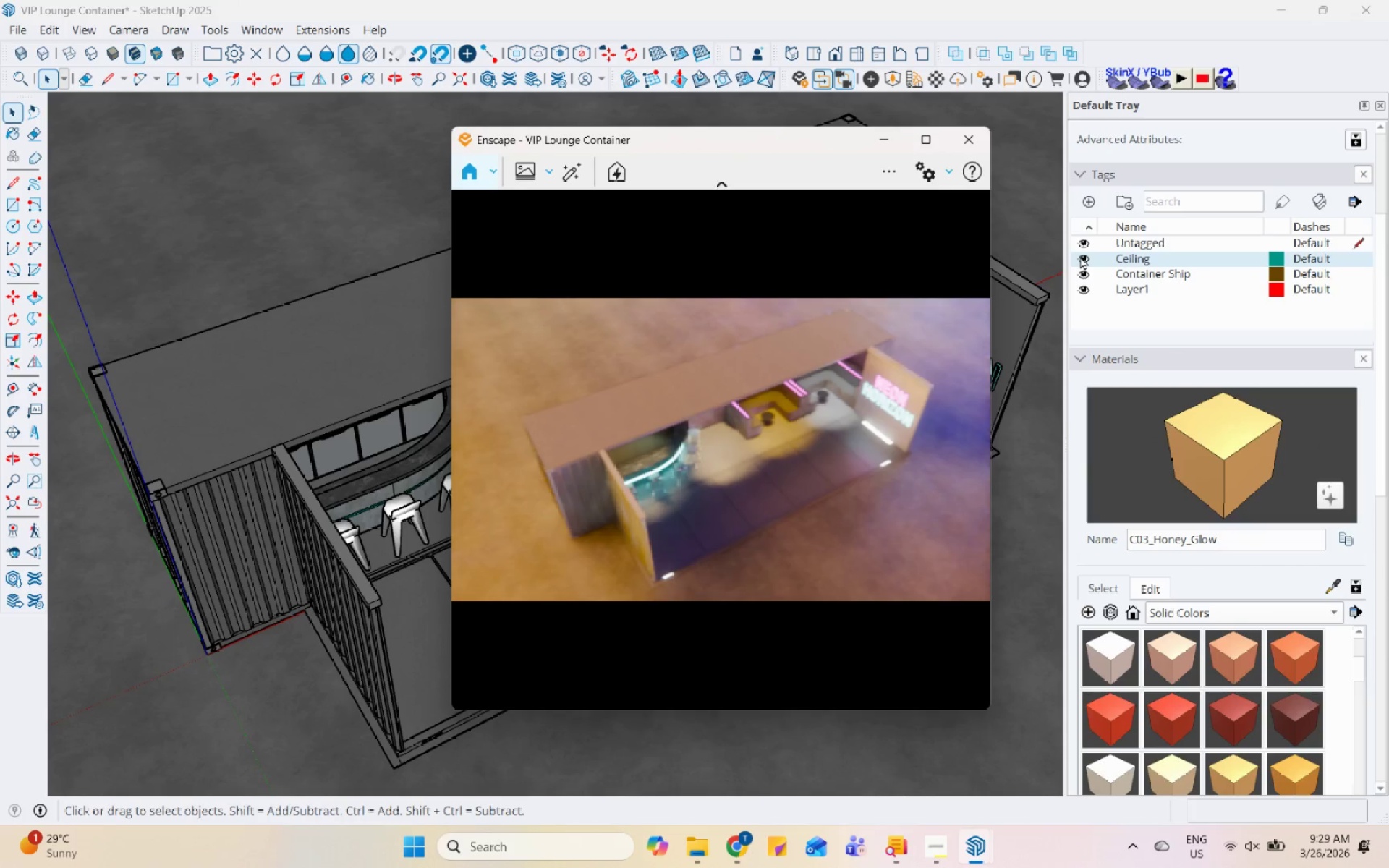 
left_click([1080, 258])
 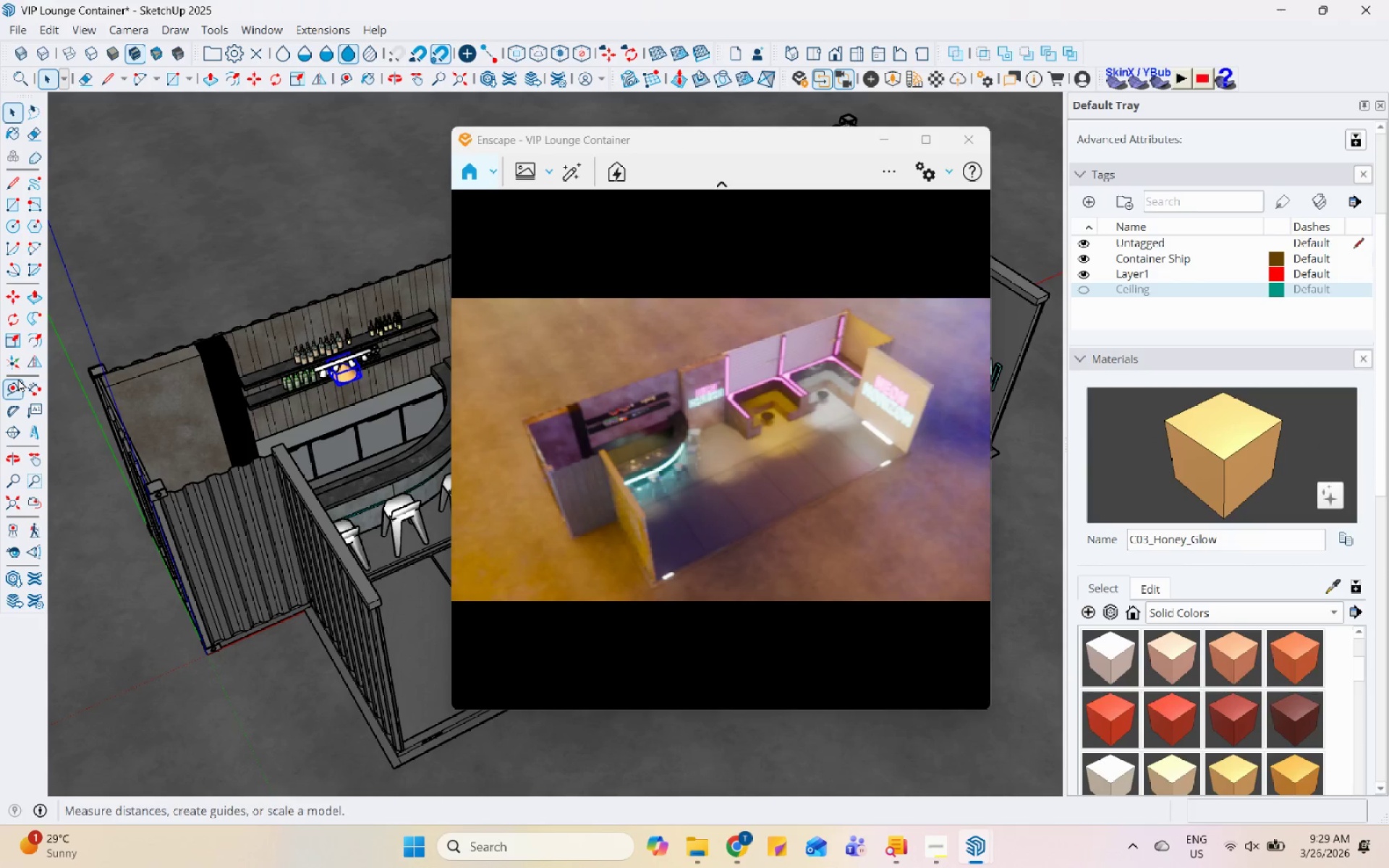 
scroll: coordinate [33, 394], scroll_direction: up, amount: 1.0
 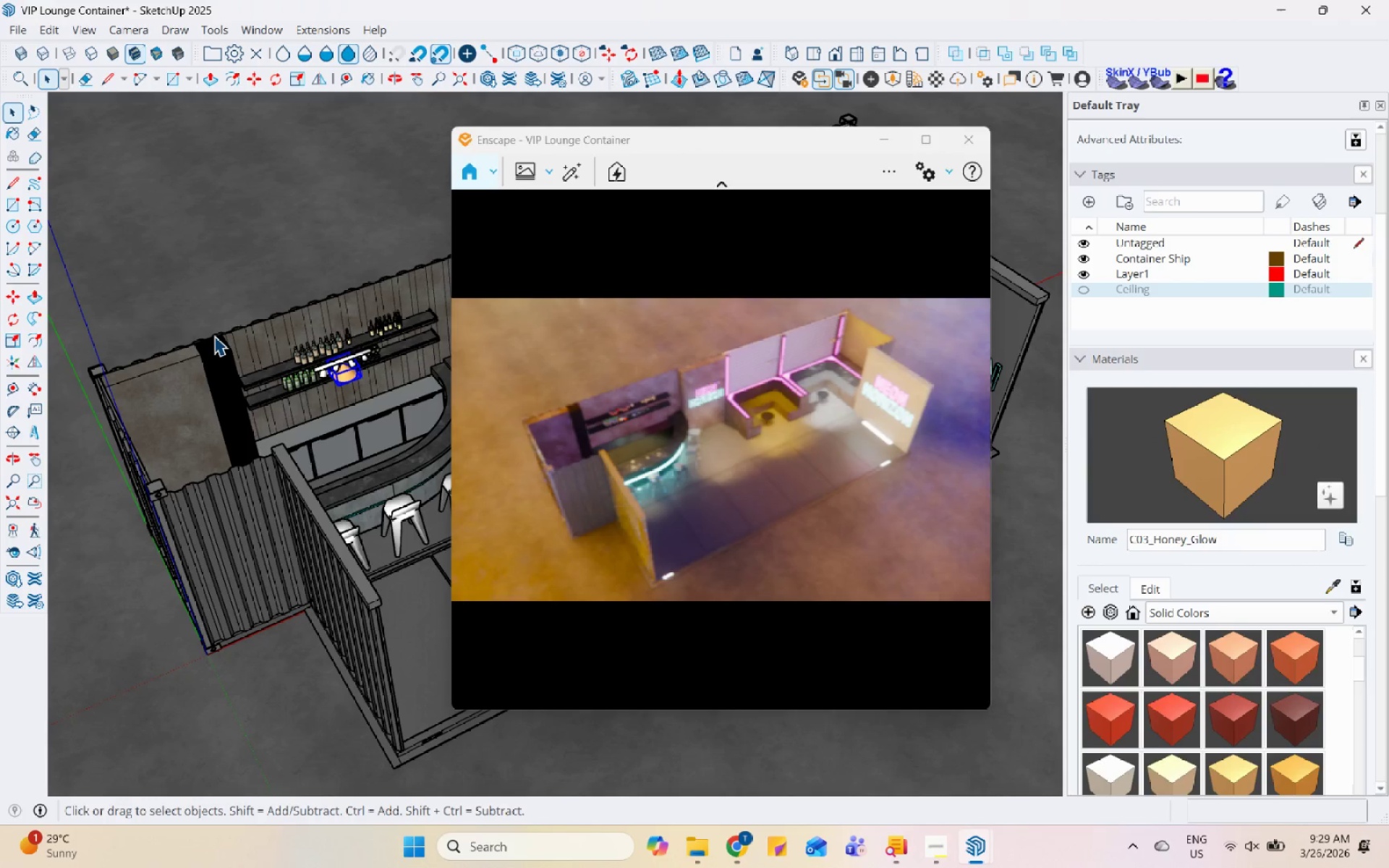 
scroll: coordinate [214, 336], scroll_direction: down, amount: 1.0
 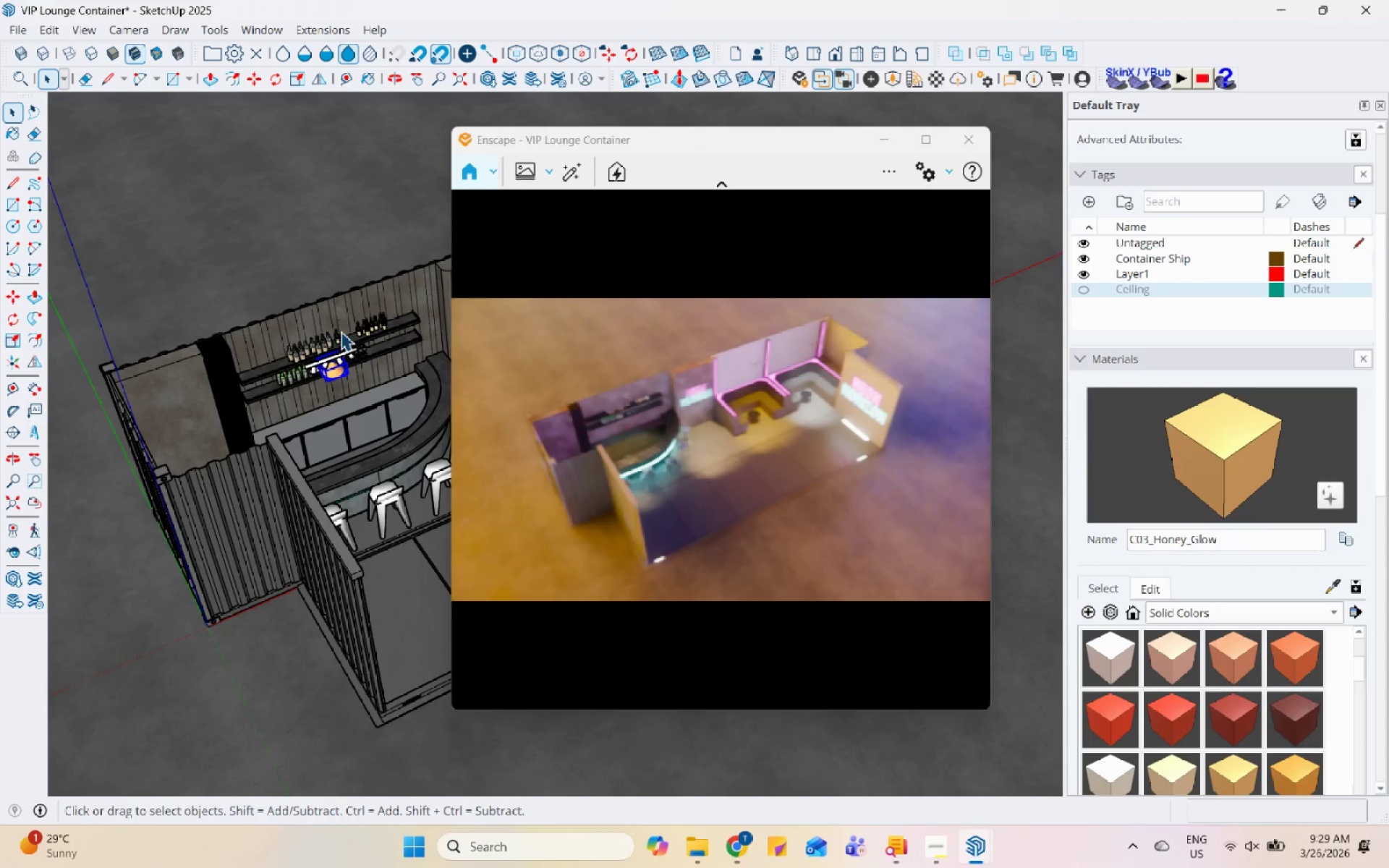 
scroll: coordinate [255, 381], scroll_direction: up, amount: 2.0
 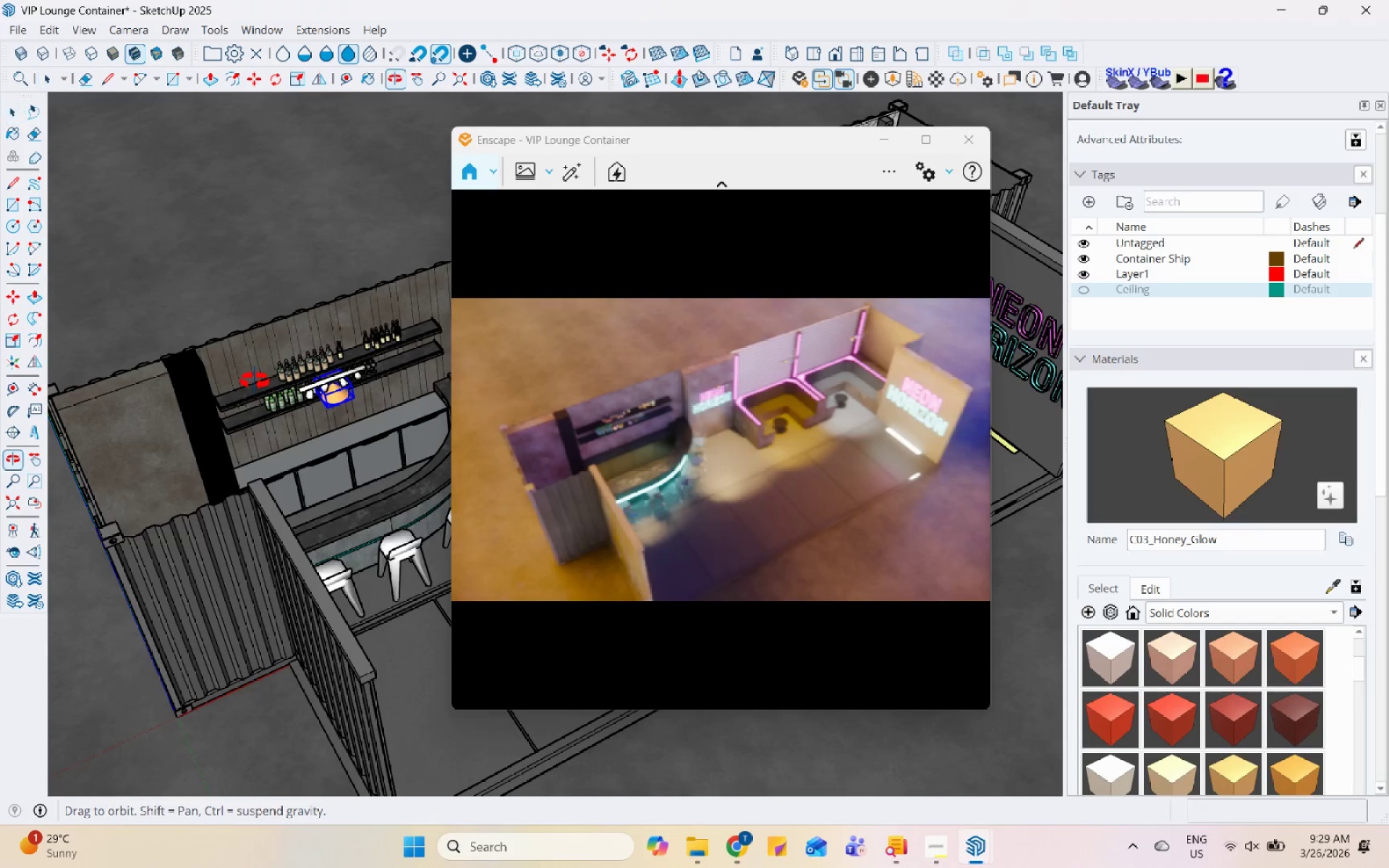 
scroll: coordinate [278, 357], scroll_direction: down, amount: 2.0
 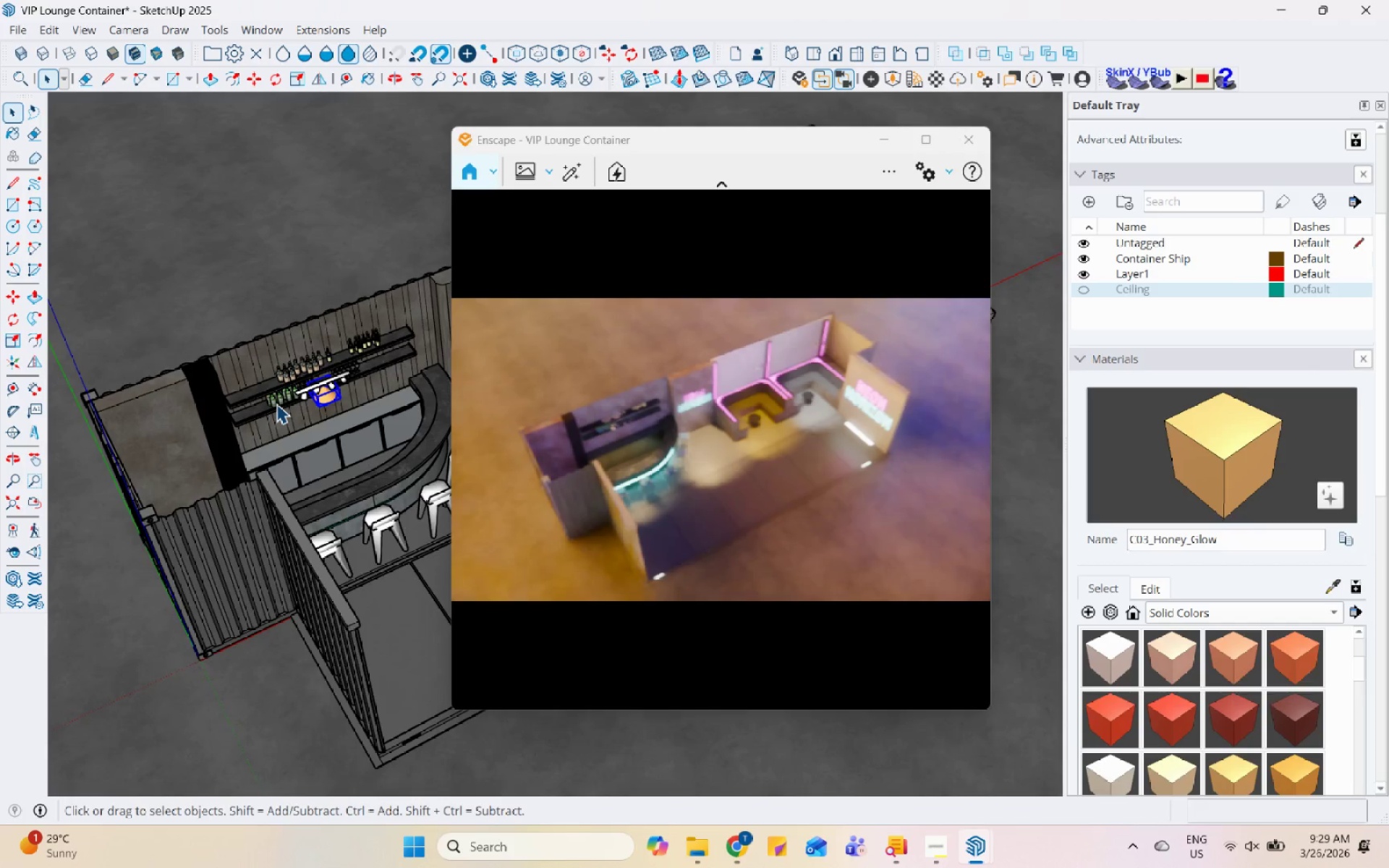 
scroll: coordinate [276, 404], scroll_direction: none, amount: 0.0
 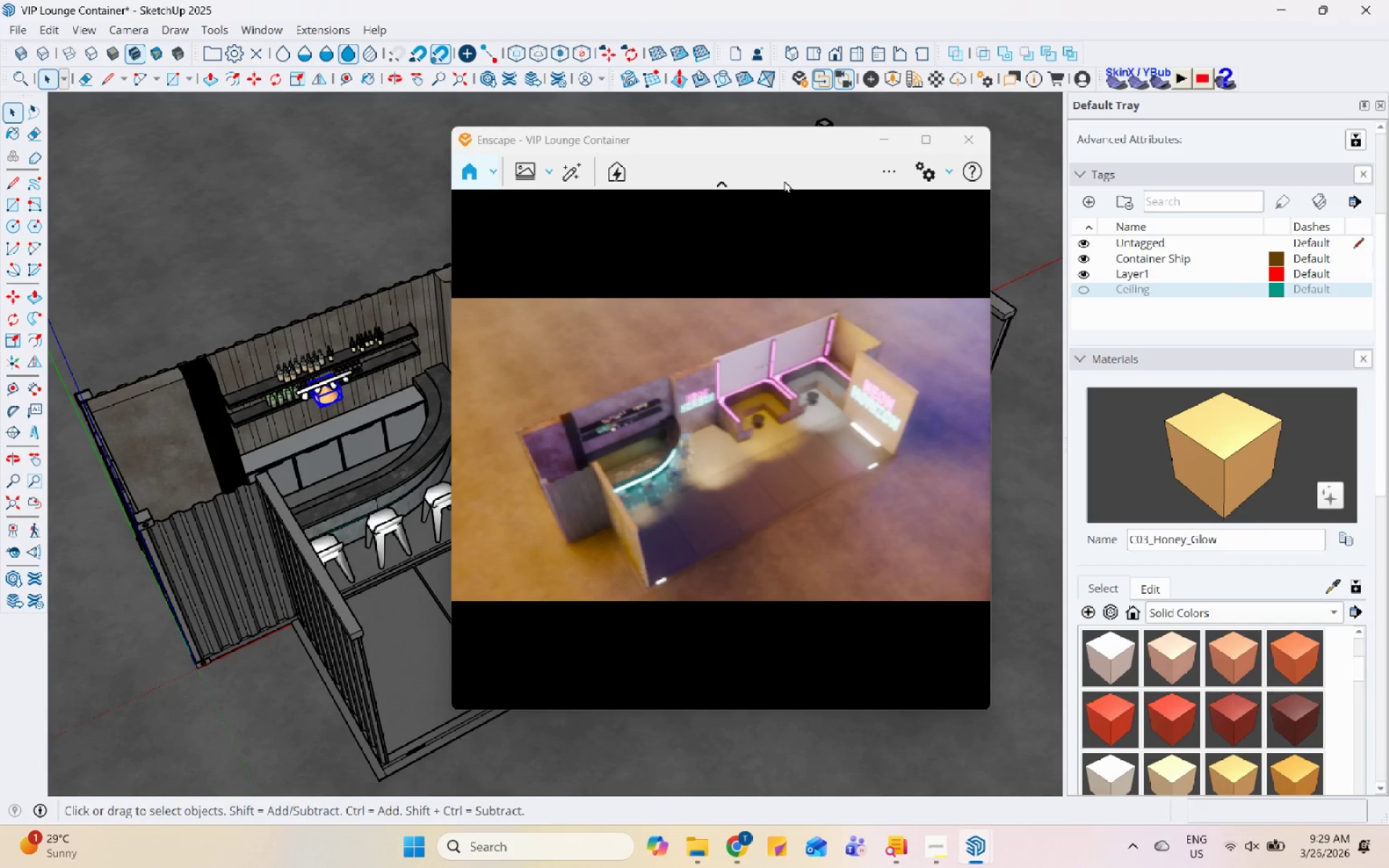 
left_click([925, 163])
 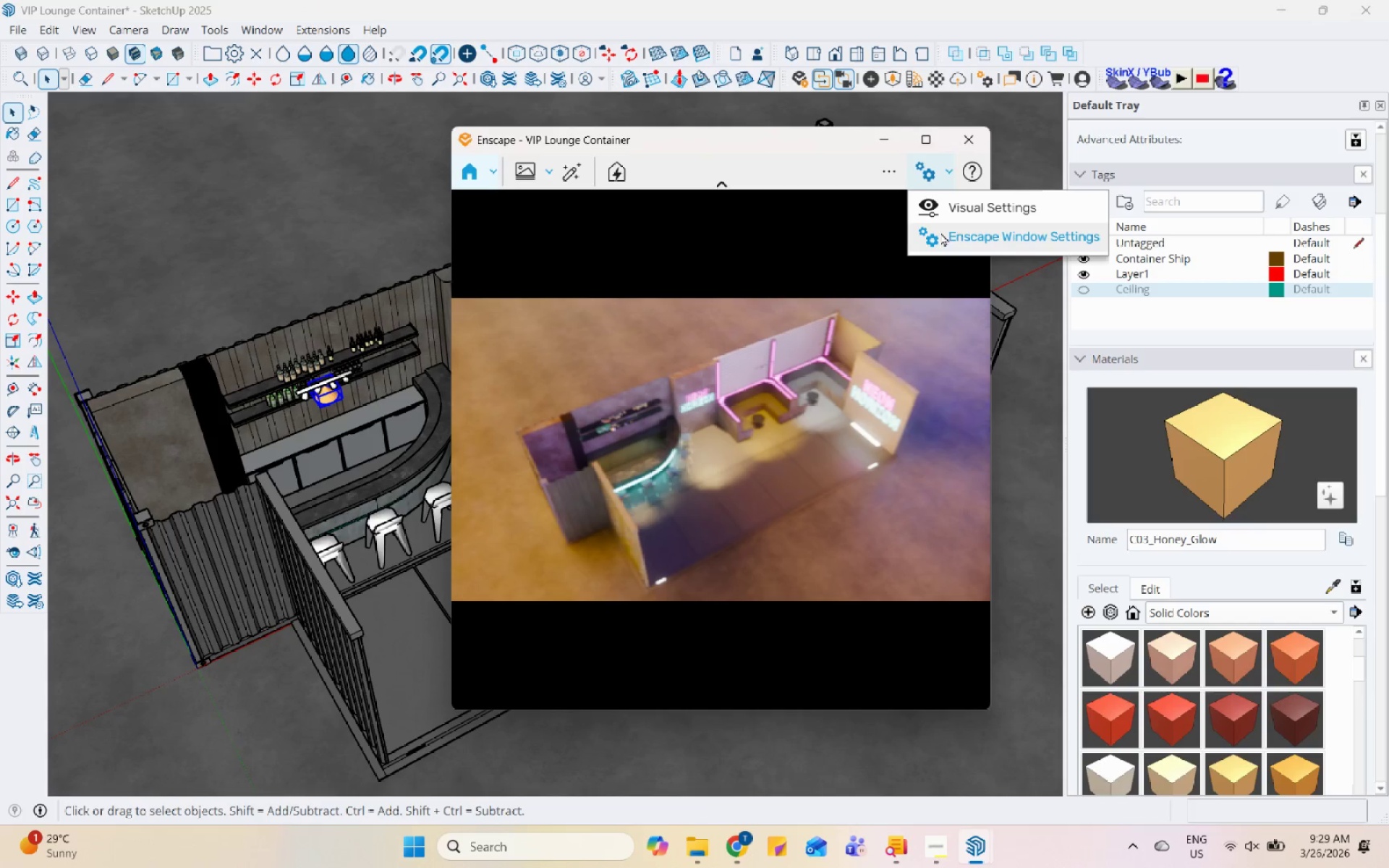 
left_click([959, 208])
 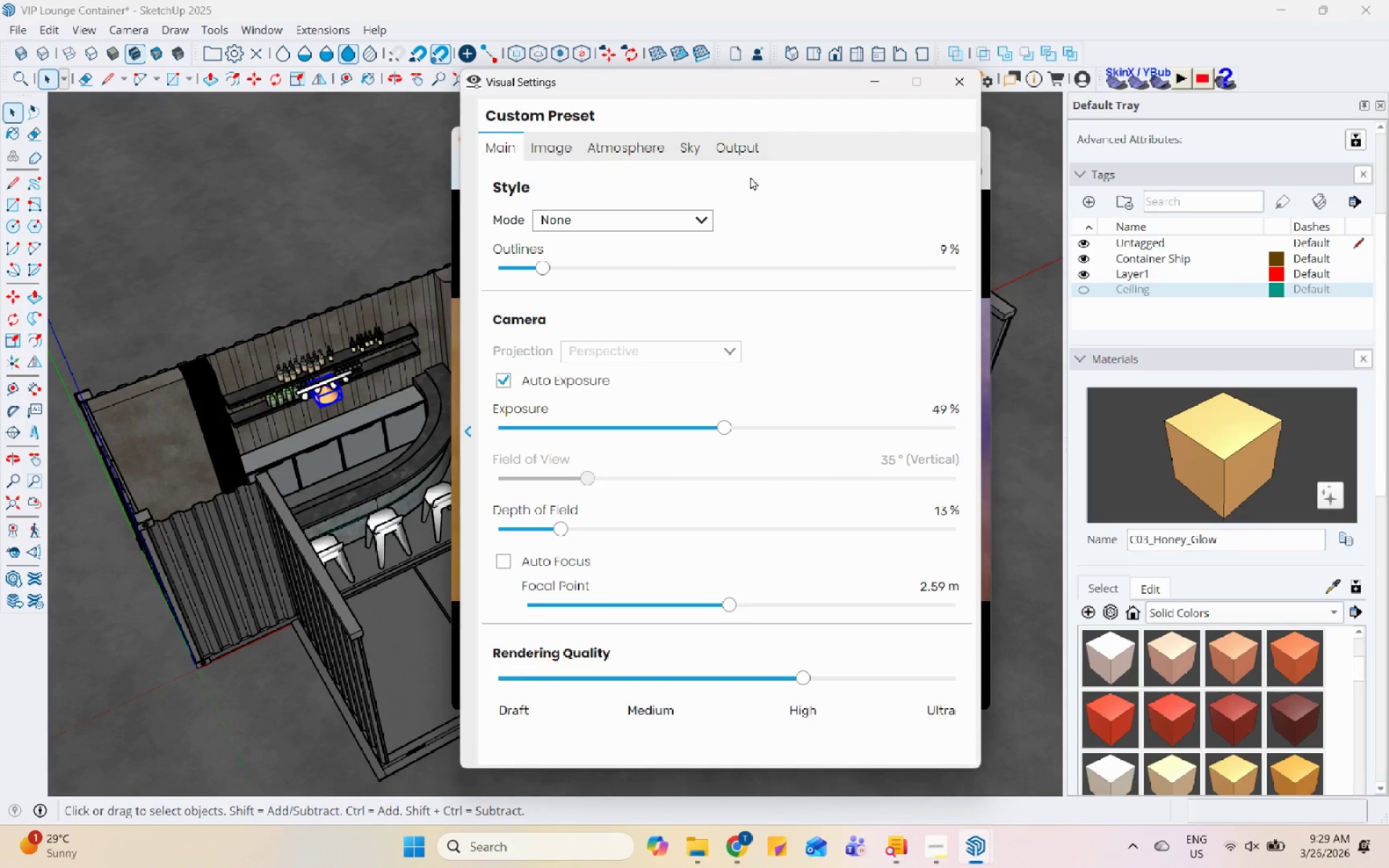 
left_click_drag(start_coordinate=[781, 87], to_coordinate=[659, 108])
 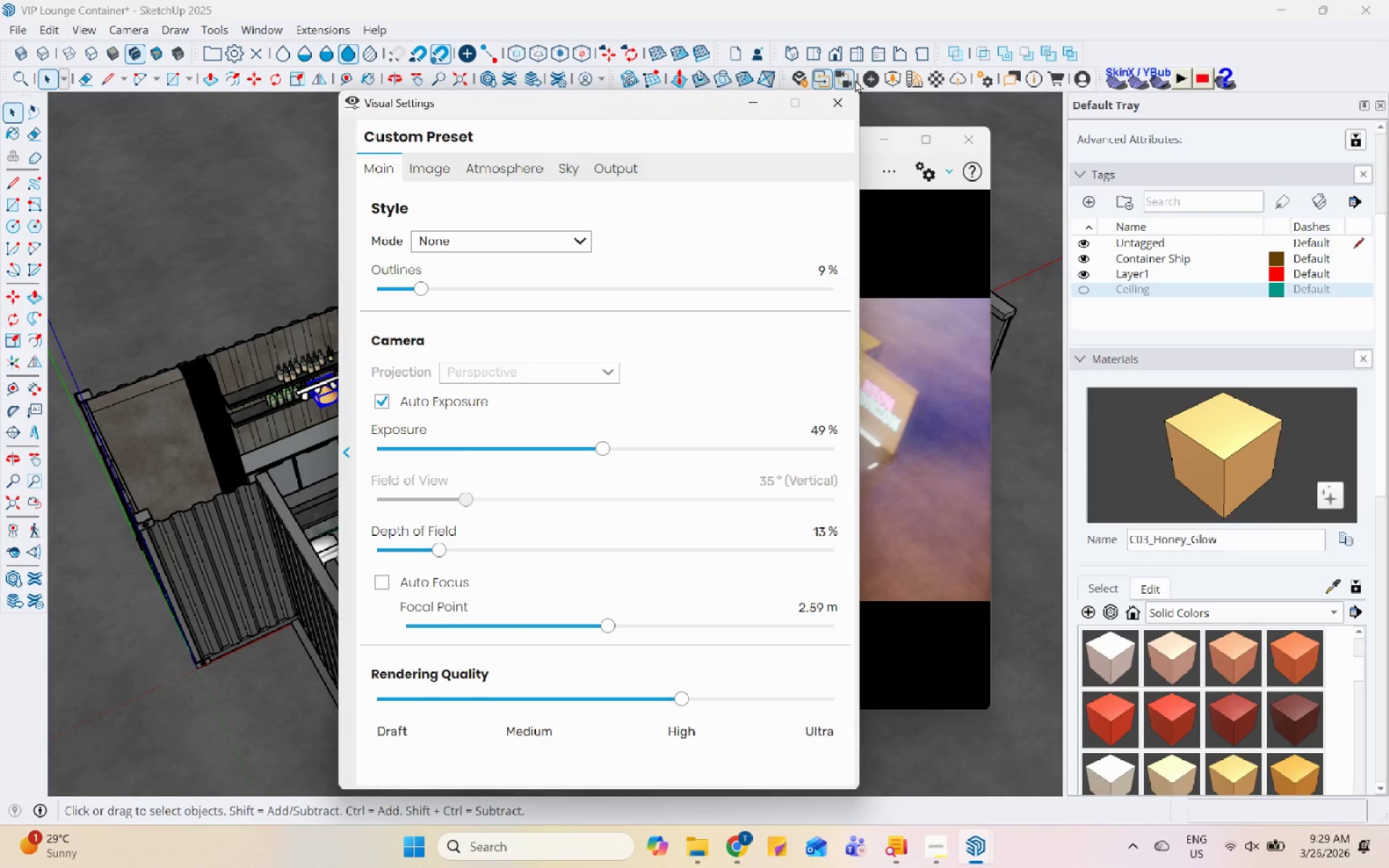 
left_click([848, 80])
 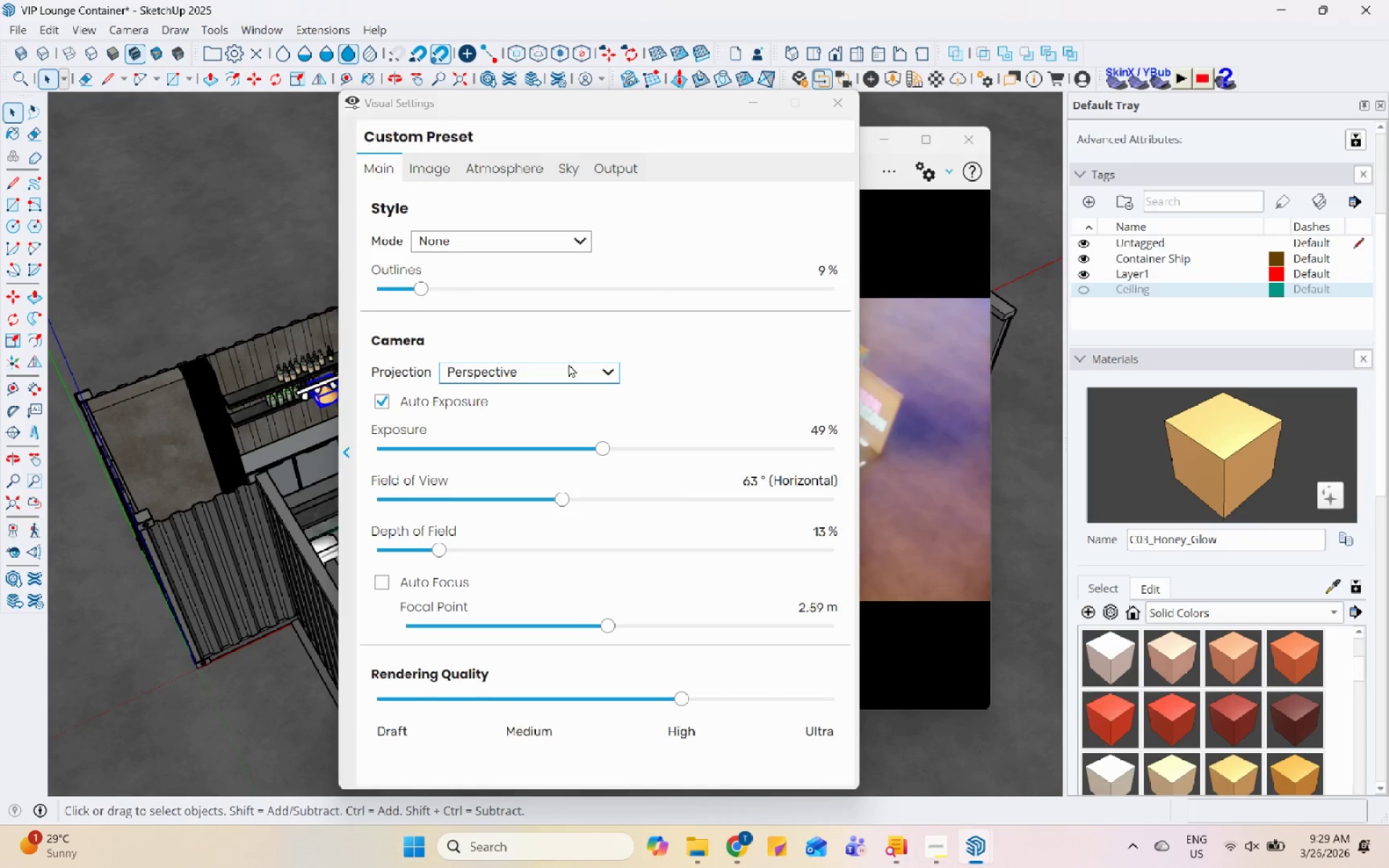 
left_click([569, 367])
 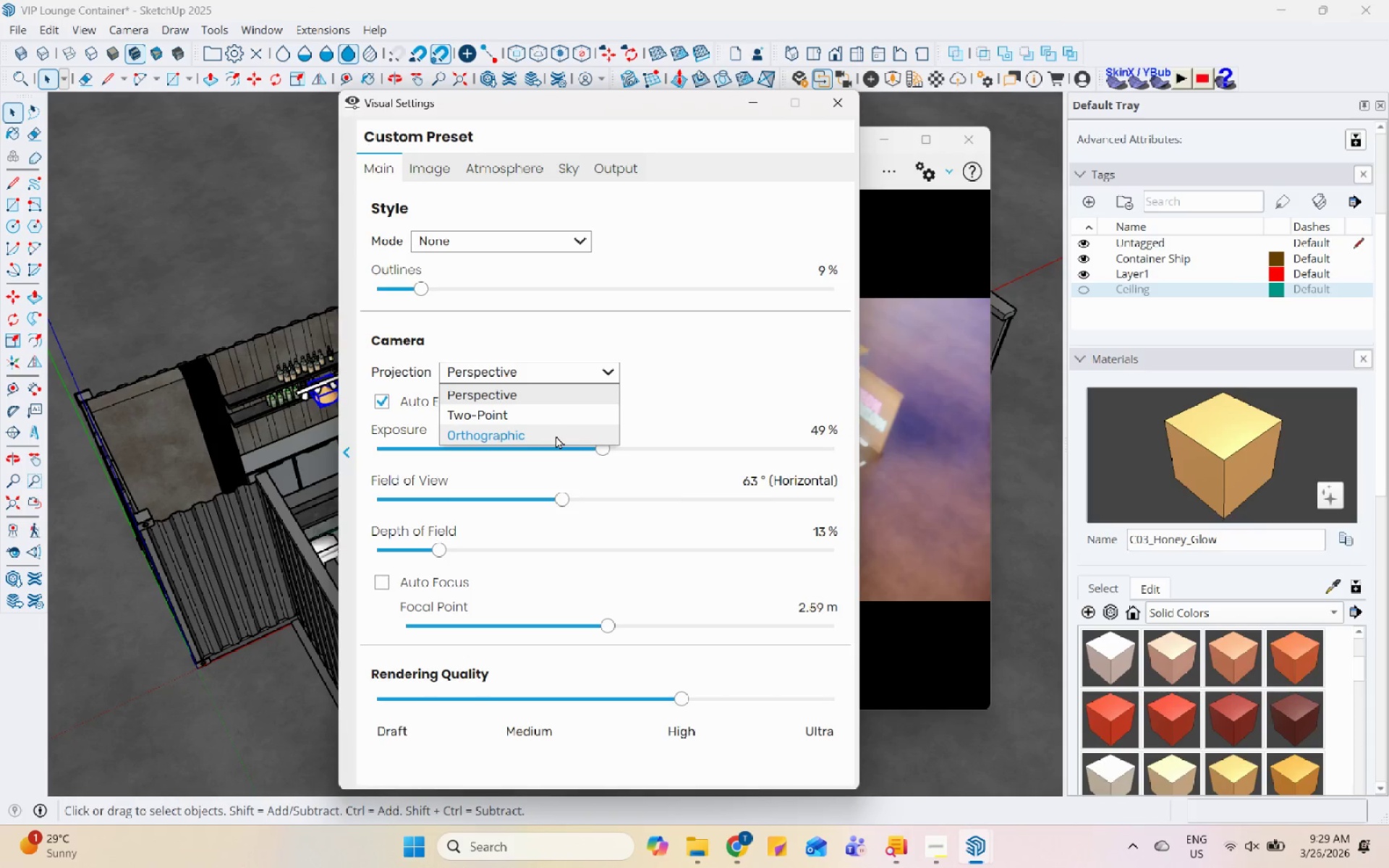 
left_click([556, 435])
 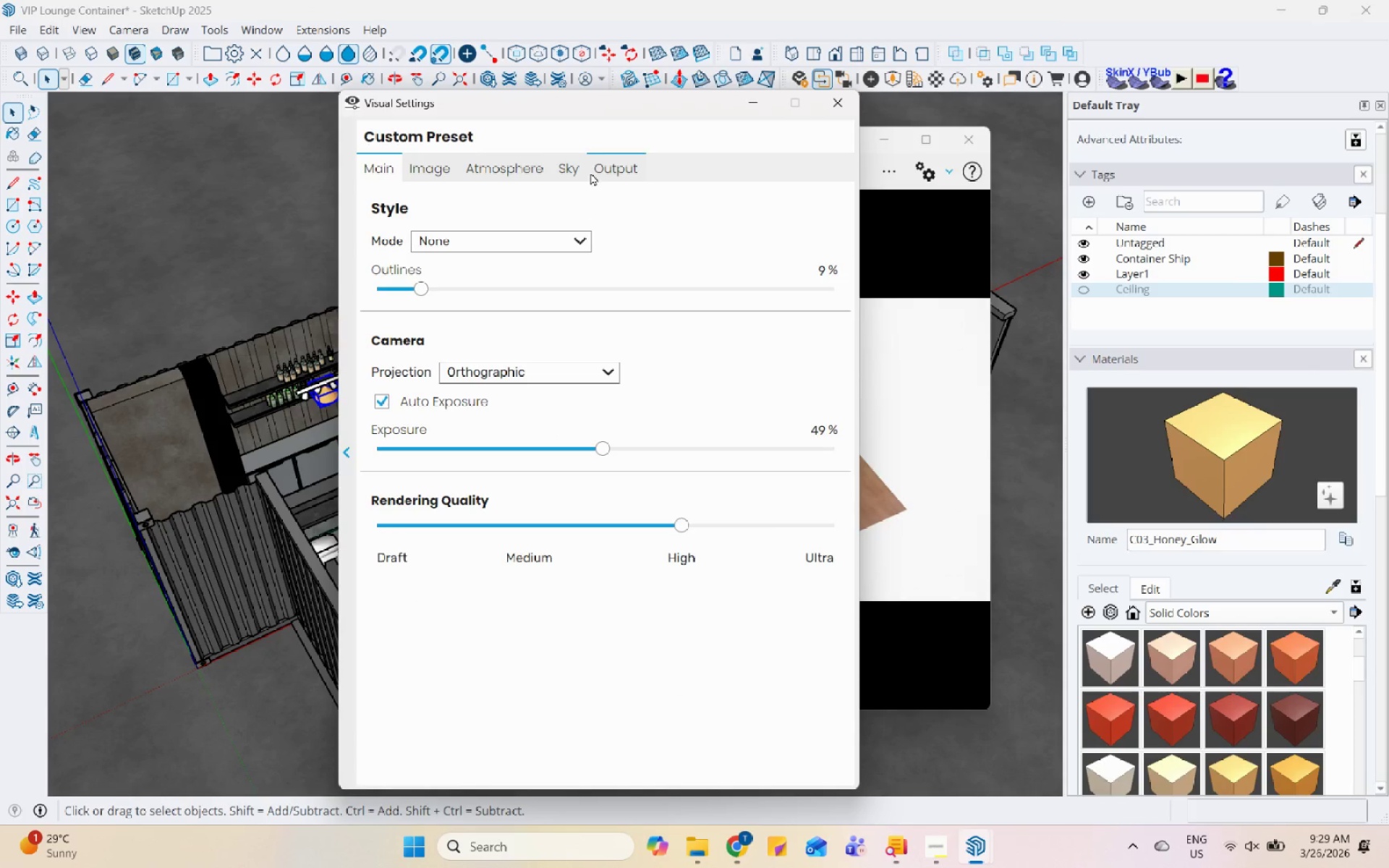 
left_click_drag(start_coordinate=[603, 106], to_coordinate=[1077, 278])
 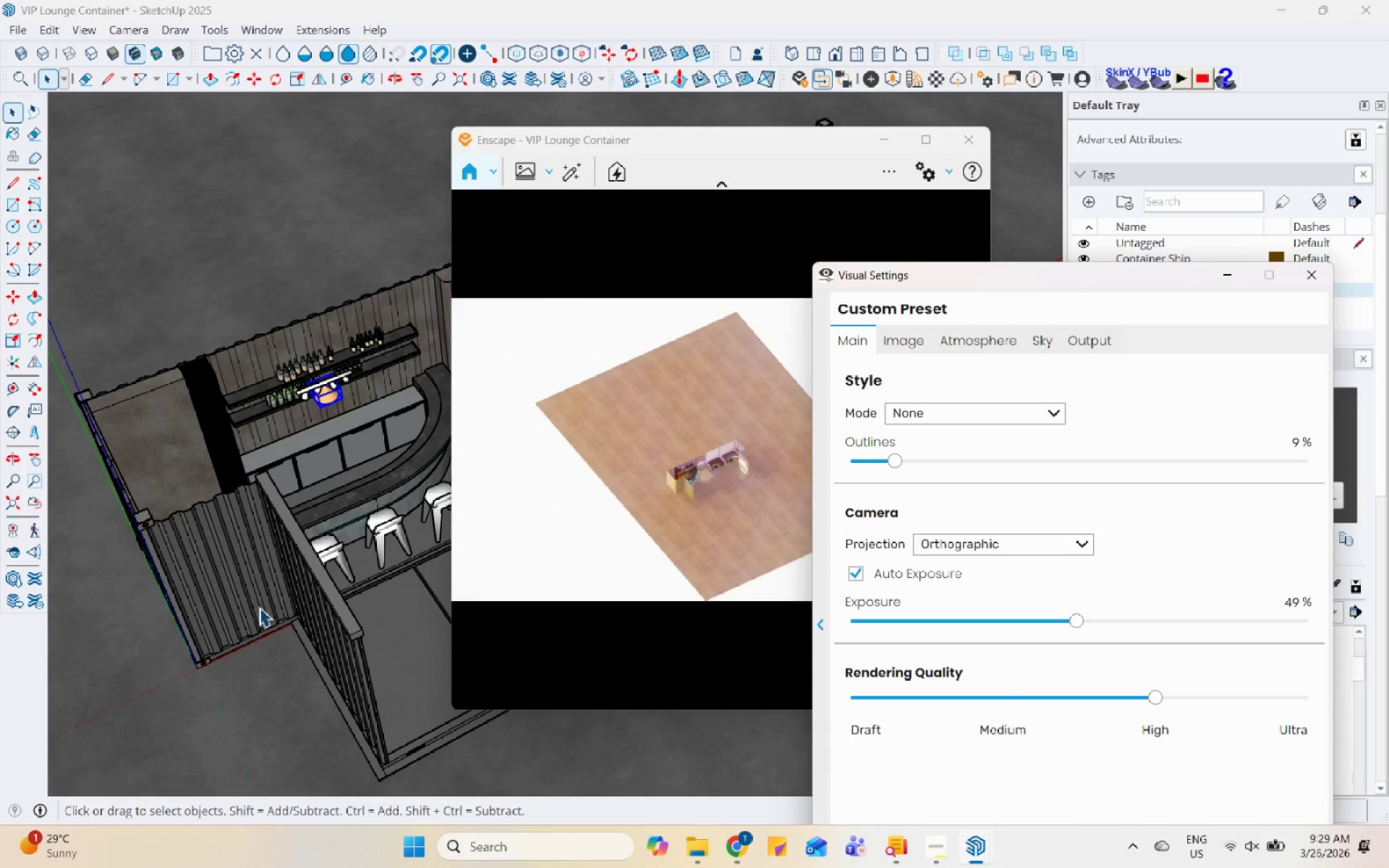 
scroll: coordinate [690, 509], scroll_direction: up, amount: 118.0
 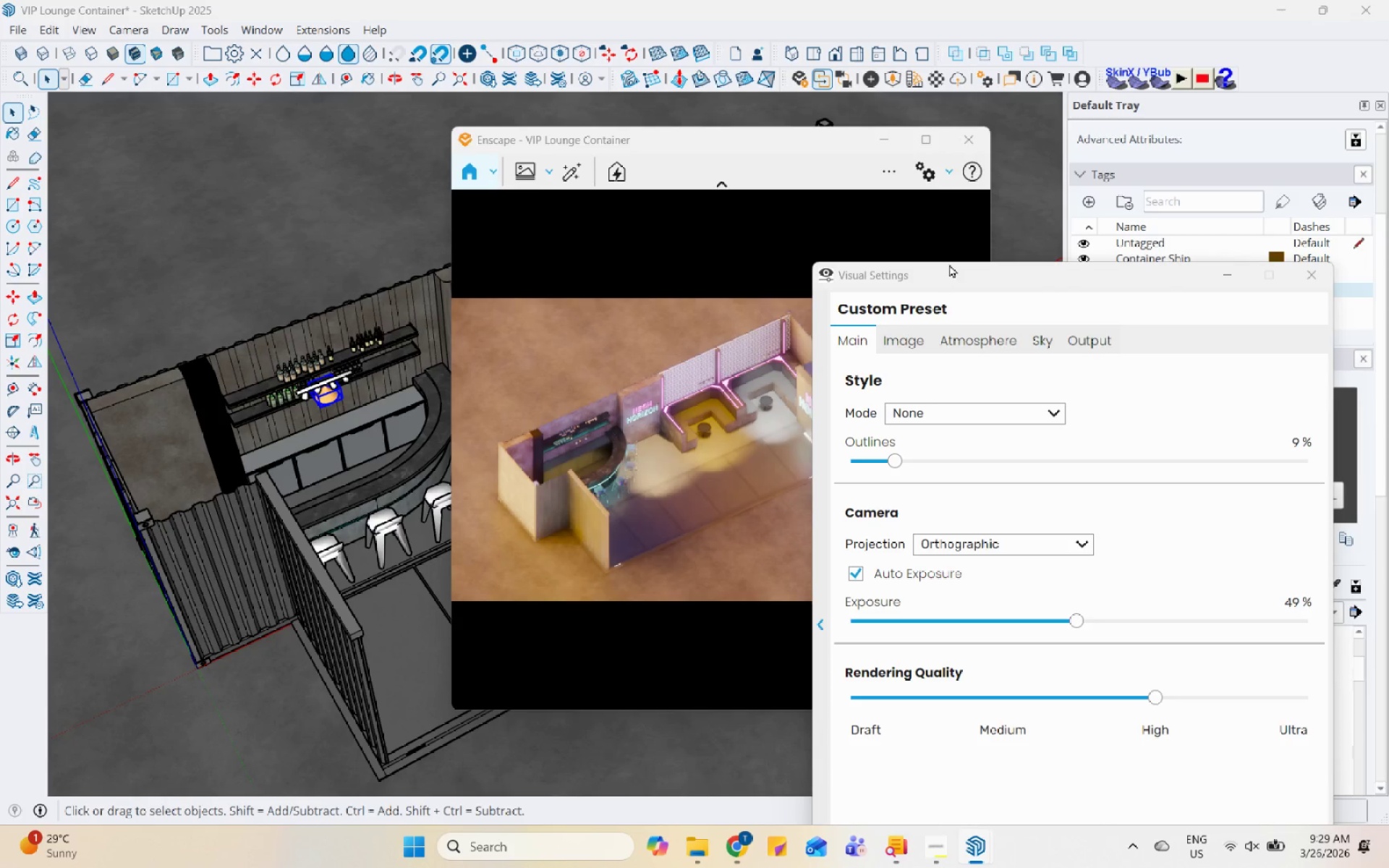 
left_click_drag(start_coordinate=[953, 270], to_coordinate=[817, 75])
 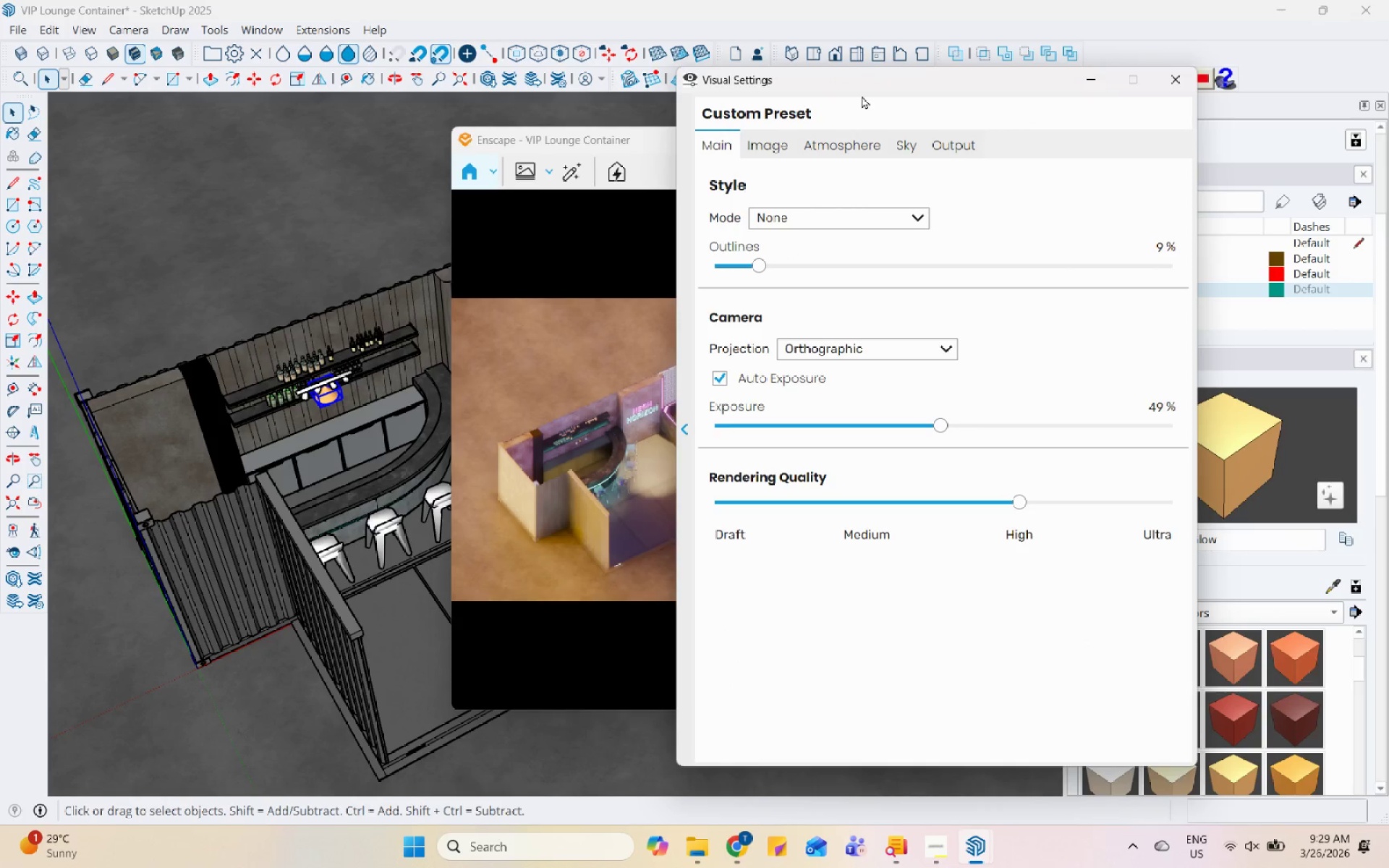 
left_click_drag(start_coordinate=[877, 85], to_coordinate=[715, 115])
 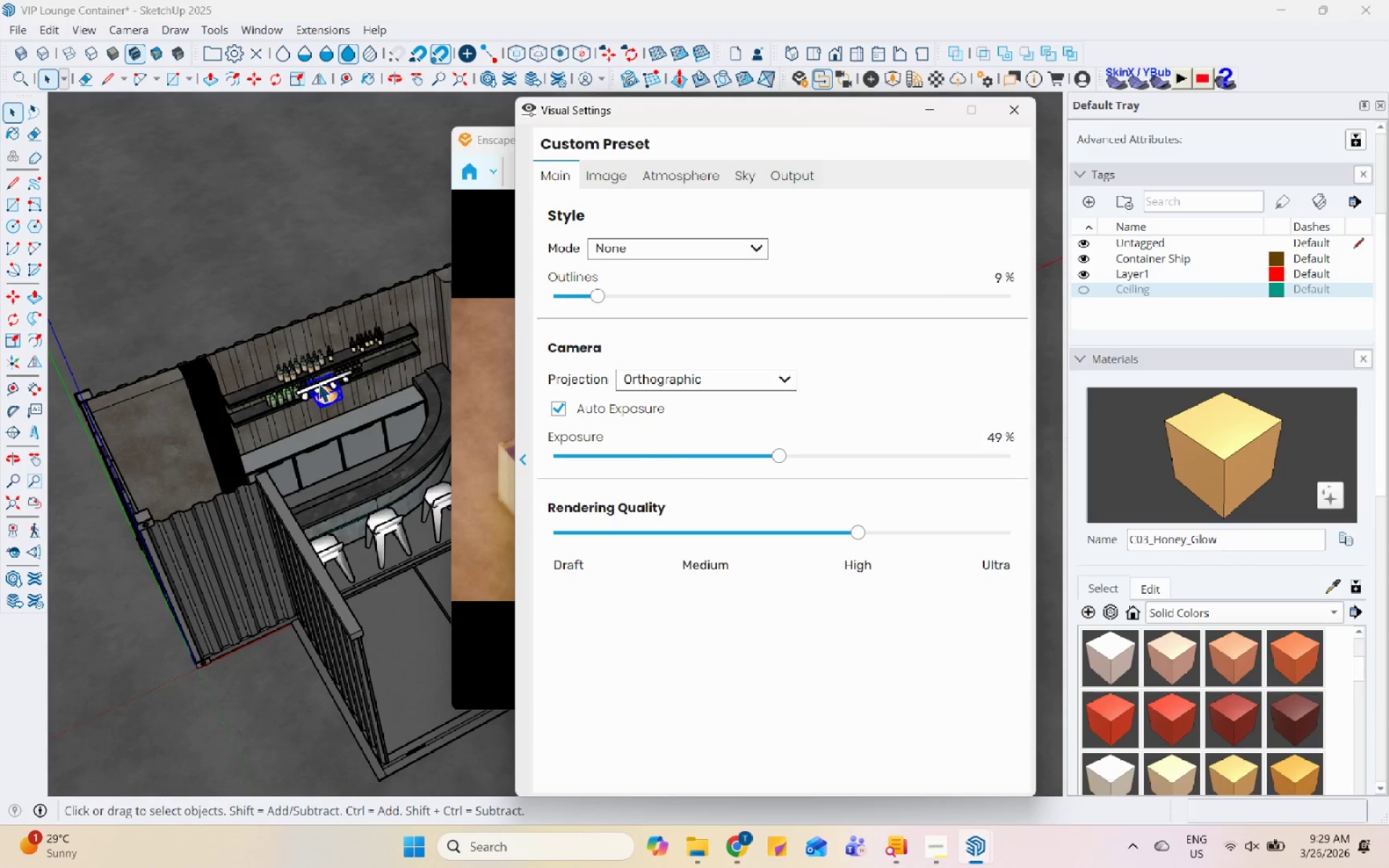 
scroll: coordinate [341, 428], scroll_direction: up, amount: 13.0
 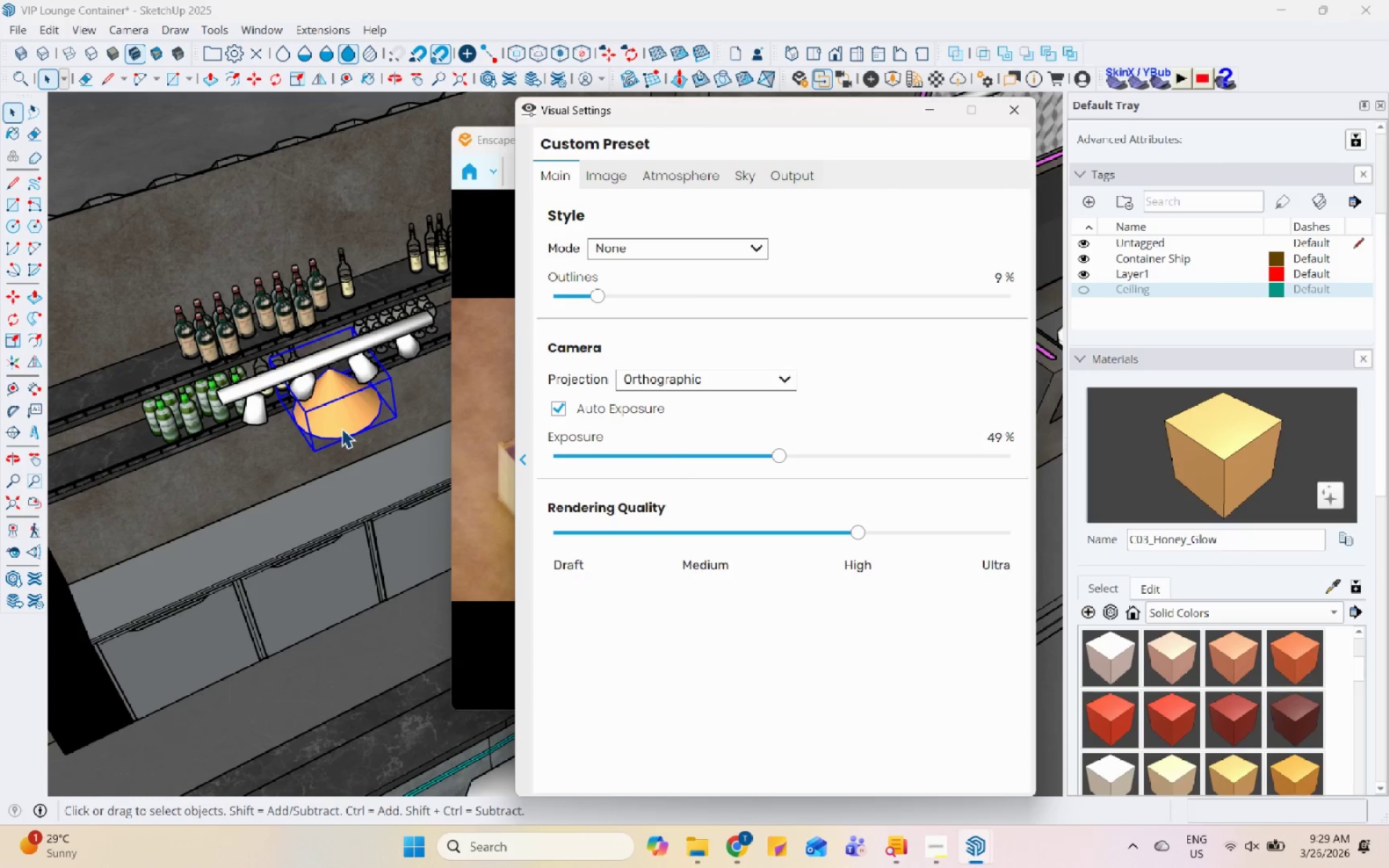 
scroll: coordinate [341, 428], scroll_direction: down, amount: 5.0
 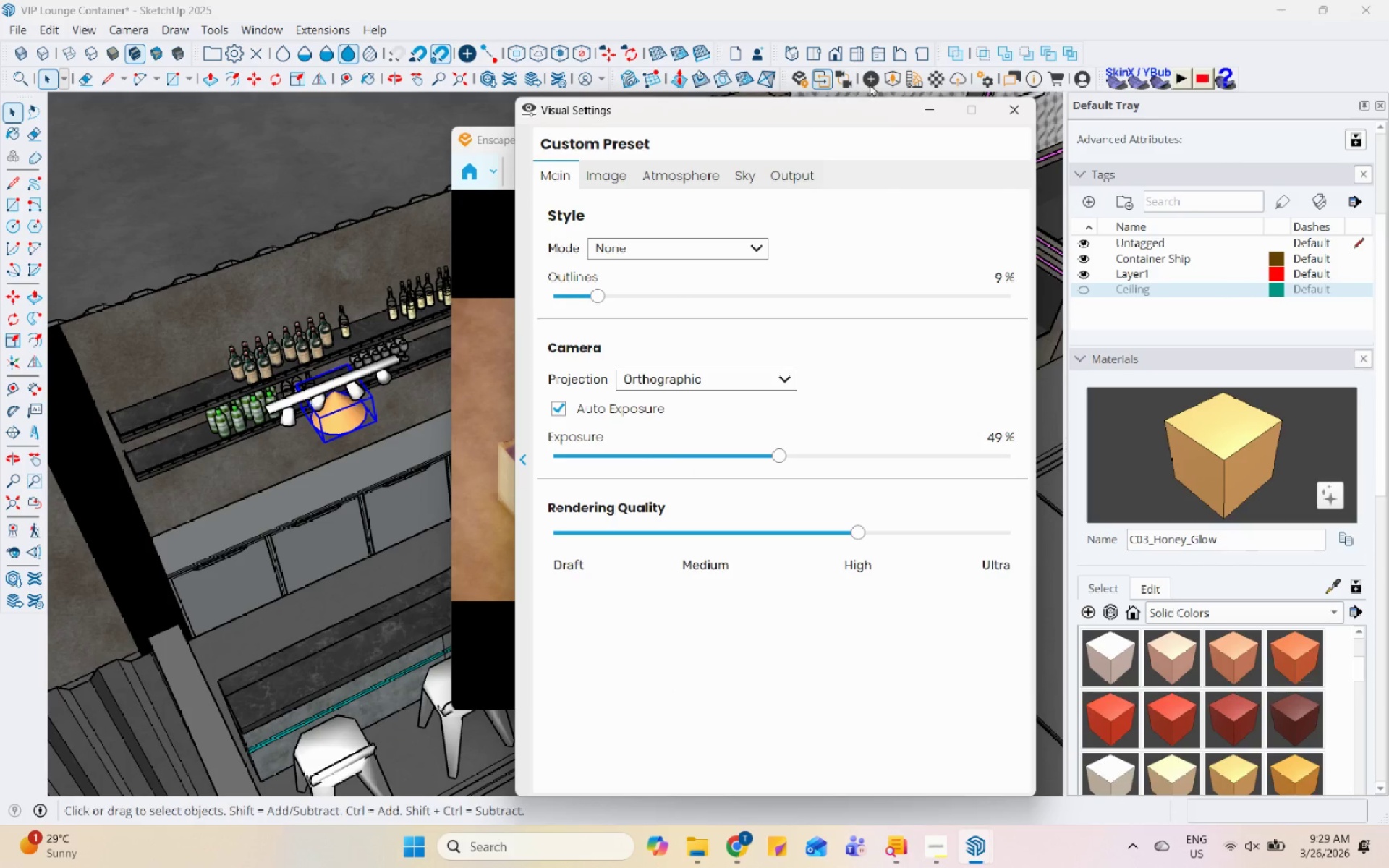 
left_click([865, 82])
 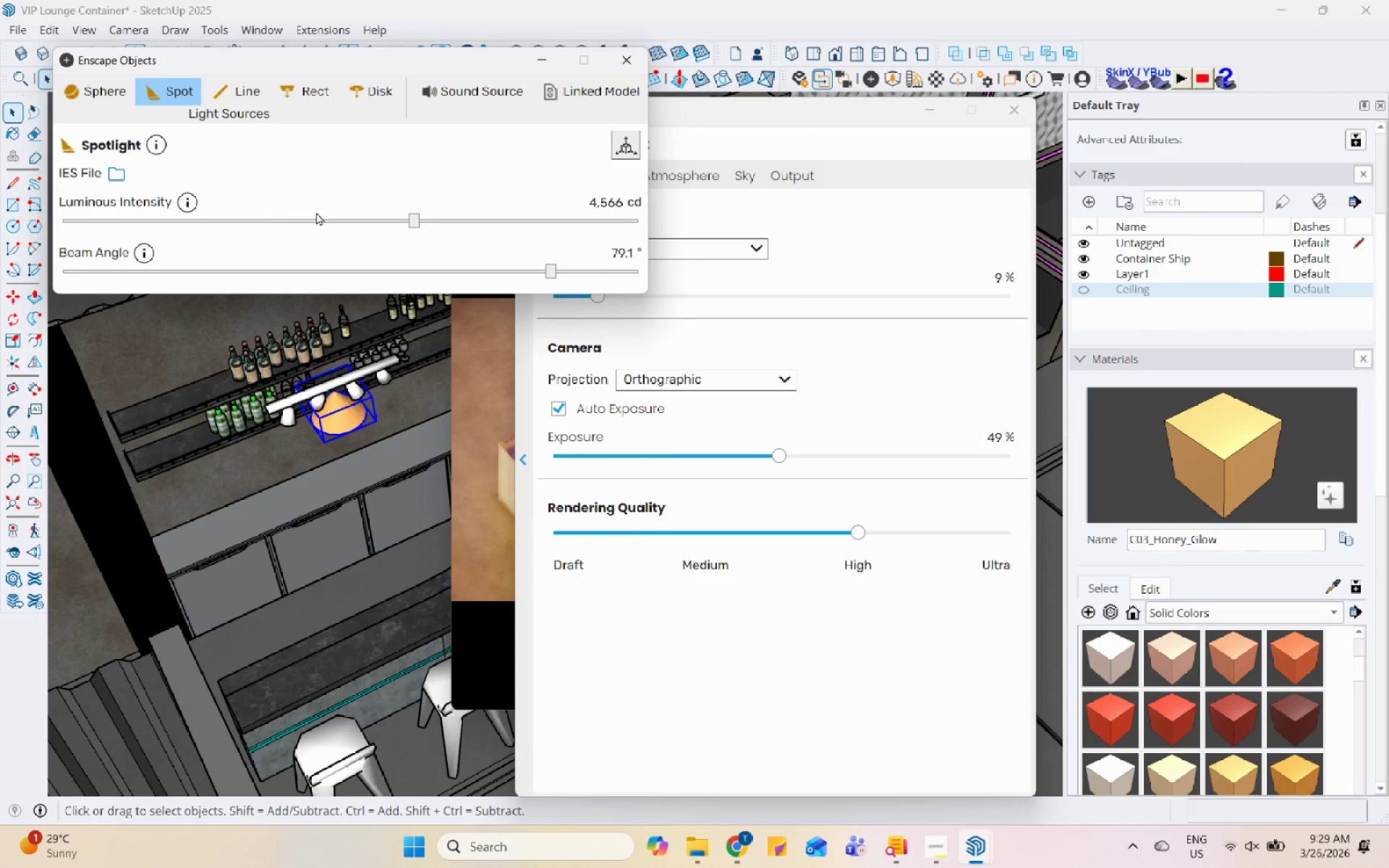 
left_click([308, 227])
 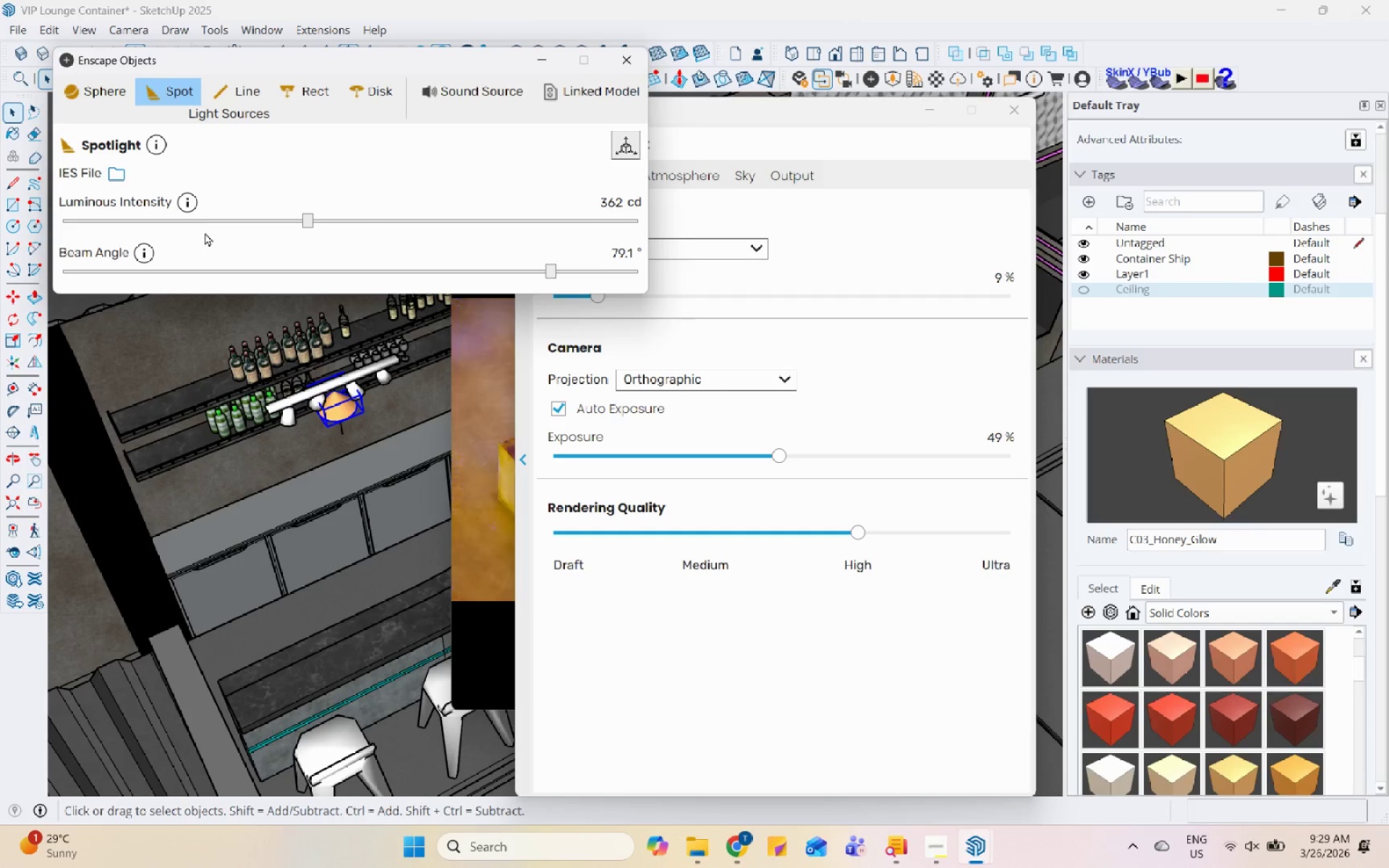 
left_click([205, 224])
 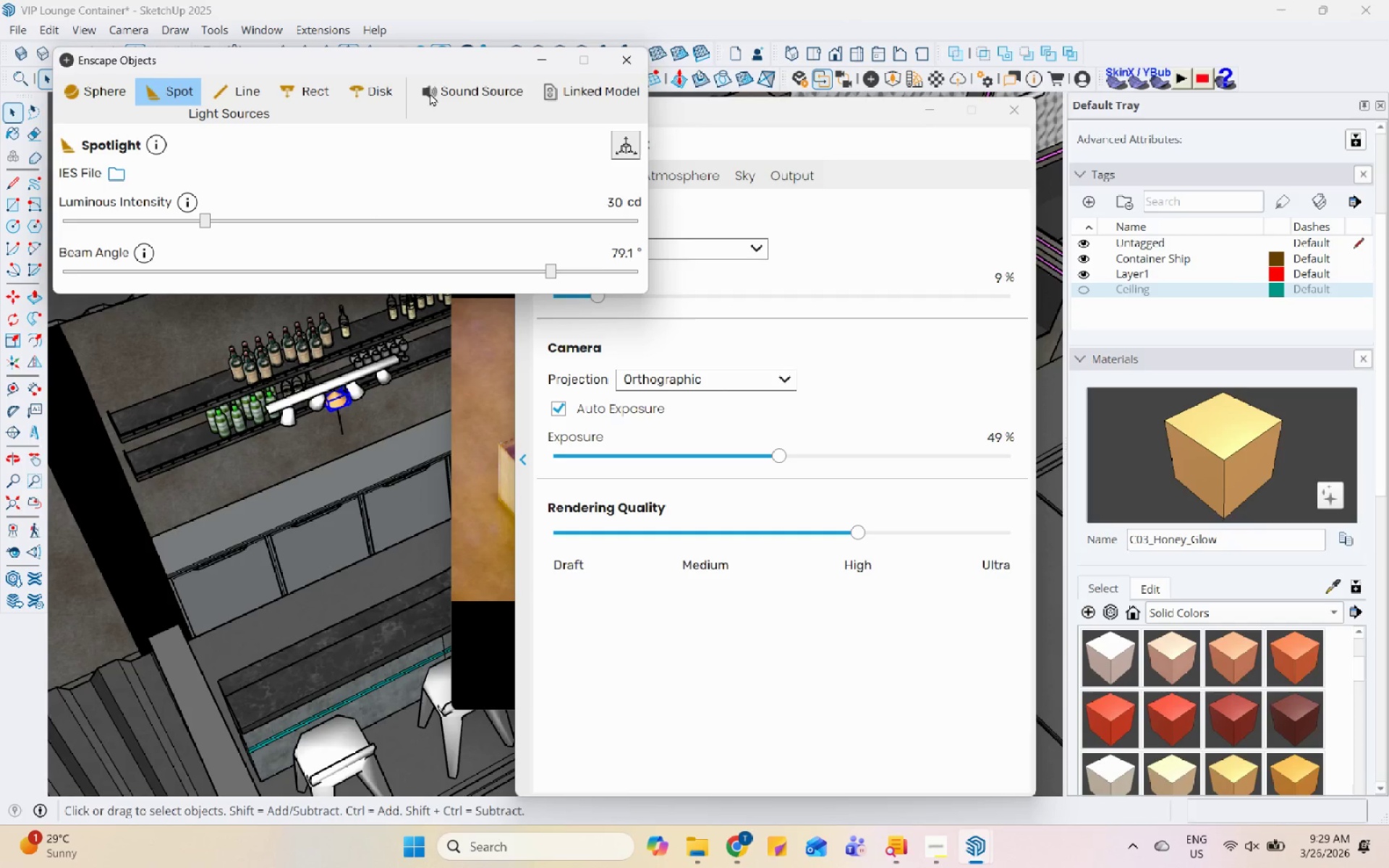 
left_click([543, 58])
 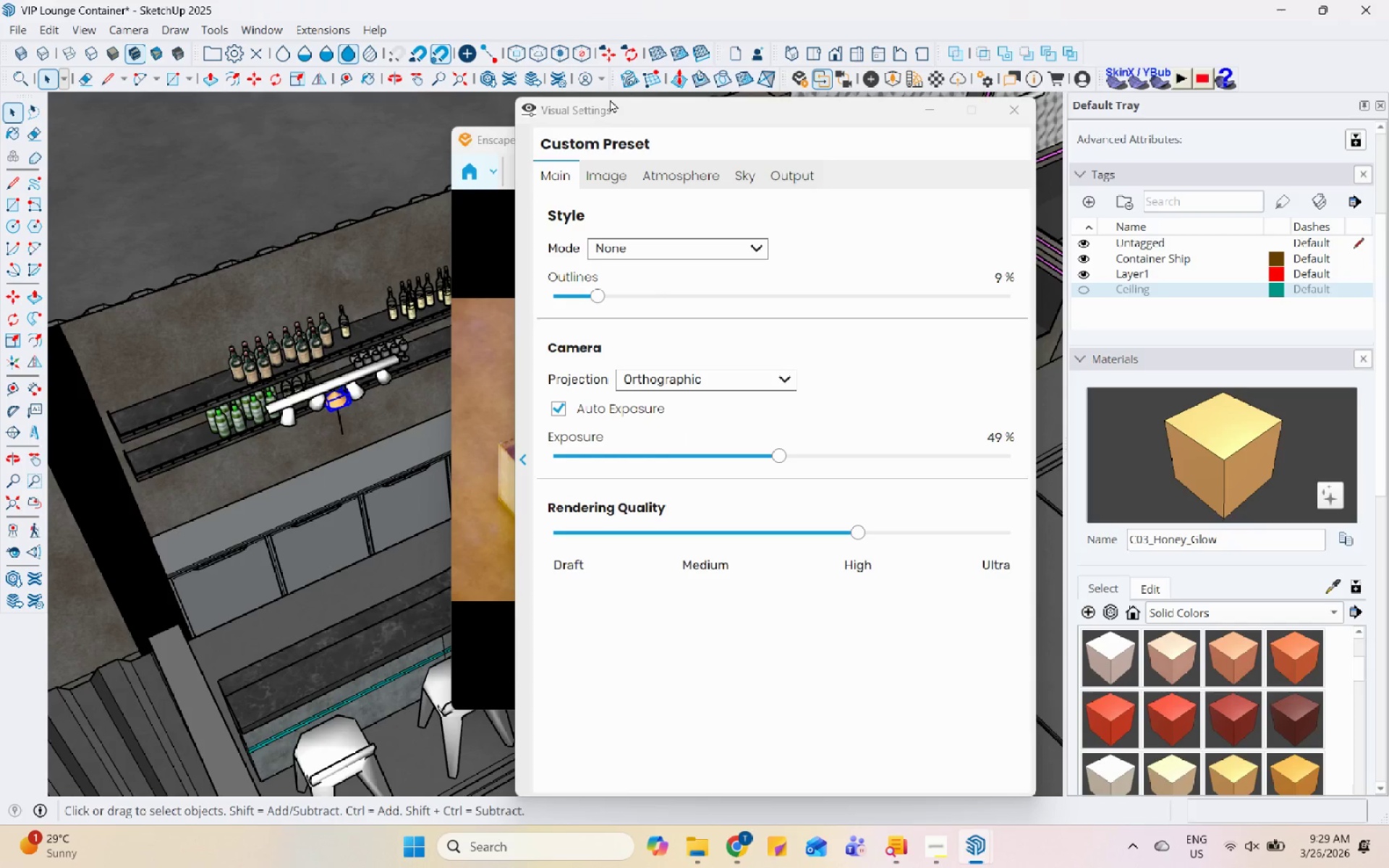 
left_click_drag(start_coordinate=[626, 116], to_coordinate=[966, 151])
 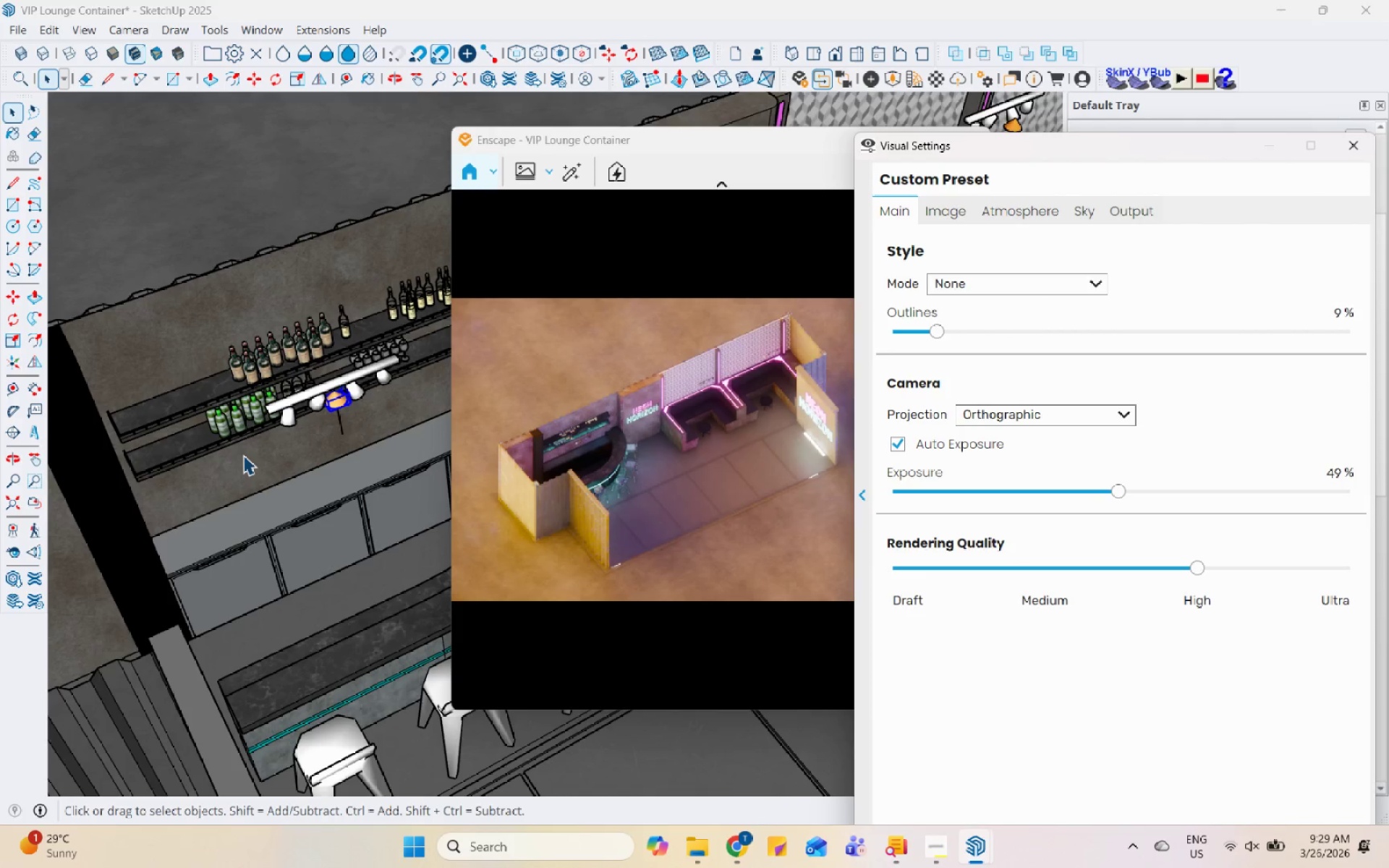 
scroll: coordinate [243, 455], scroll_direction: down, amount: 6.0
 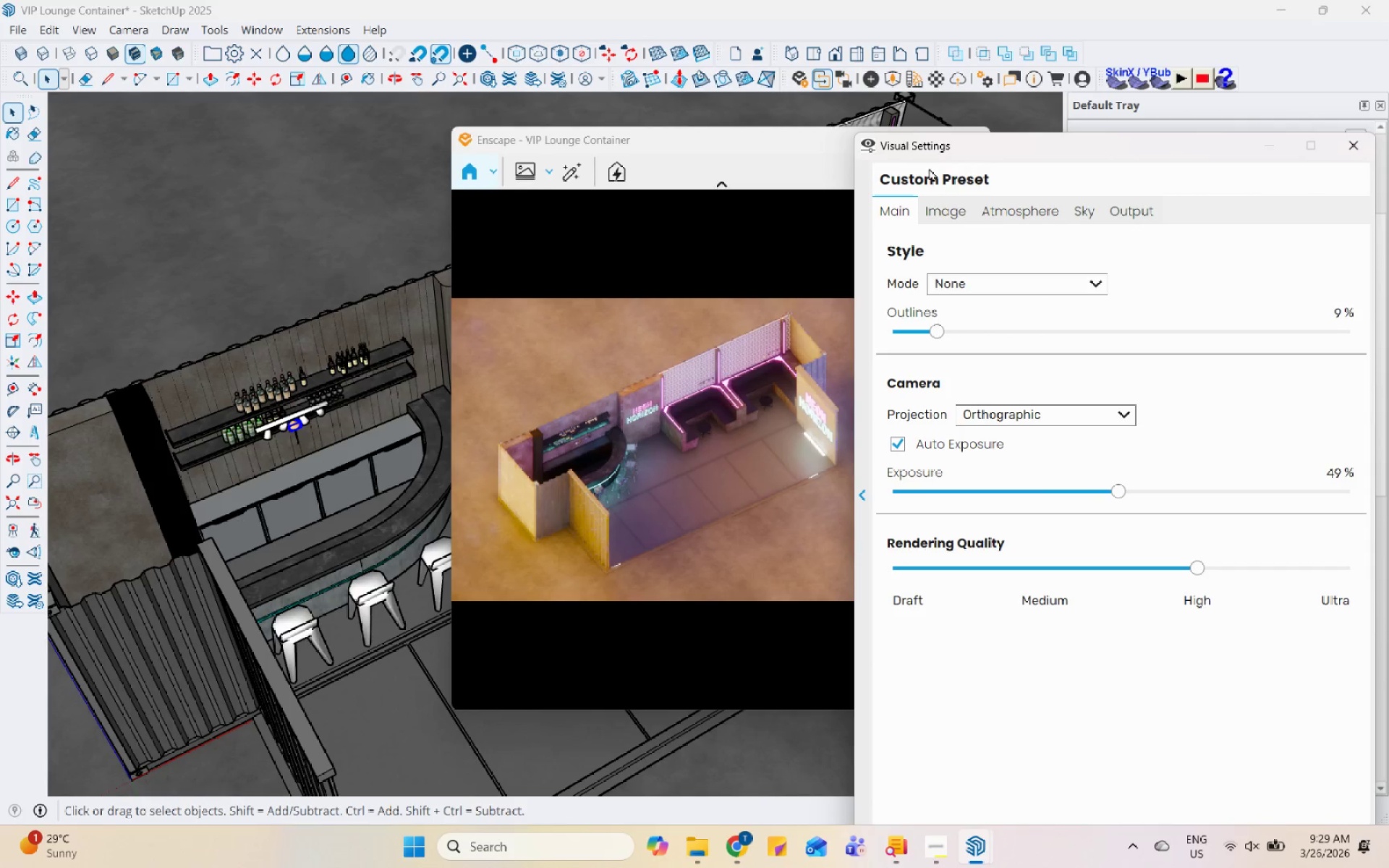 
left_click_drag(start_coordinate=[990, 144], to_coordinate=[121, 237])
 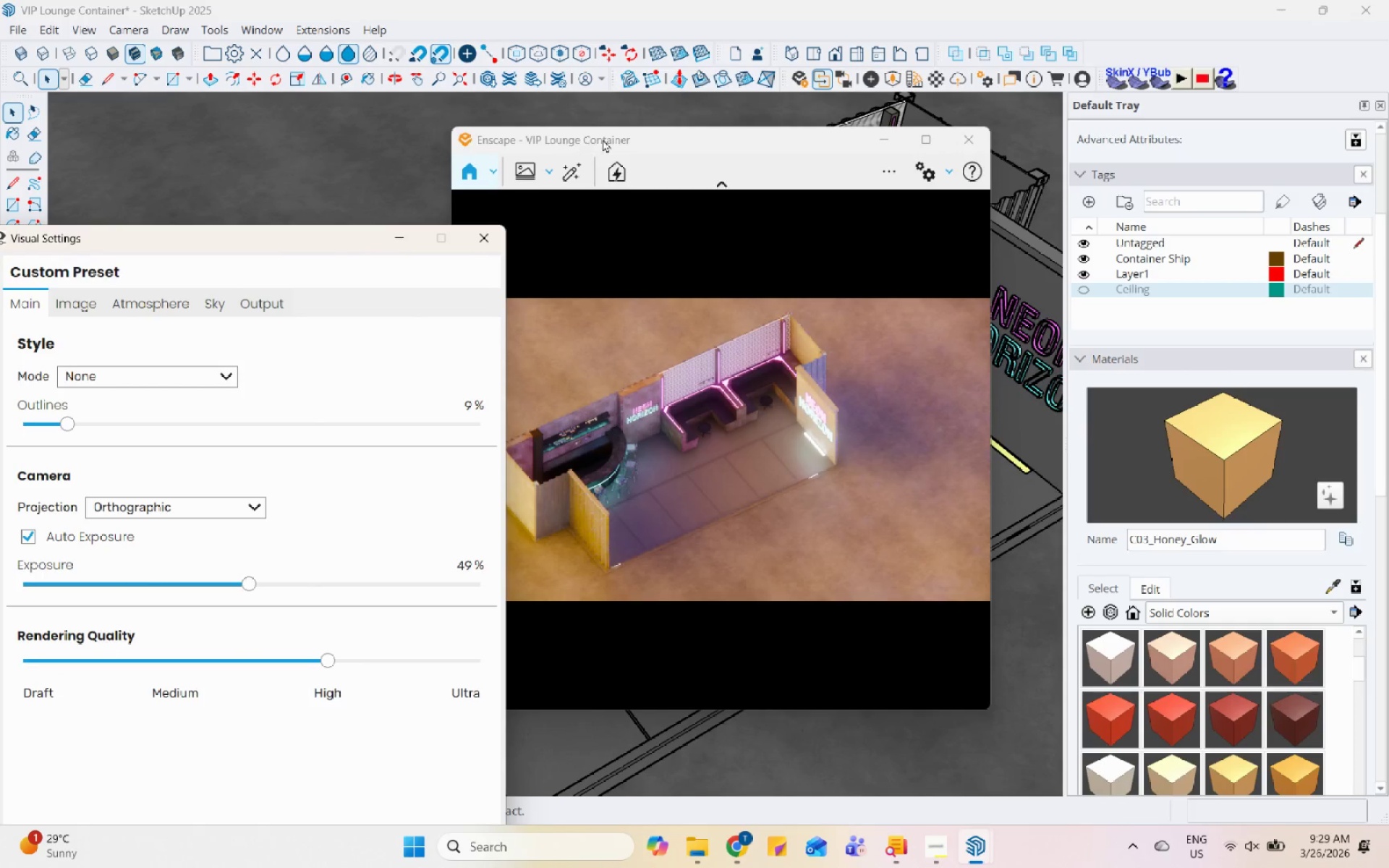 
left_click_drag(start_coordinate=[670, 136], to_coordinate=[859, 119])
 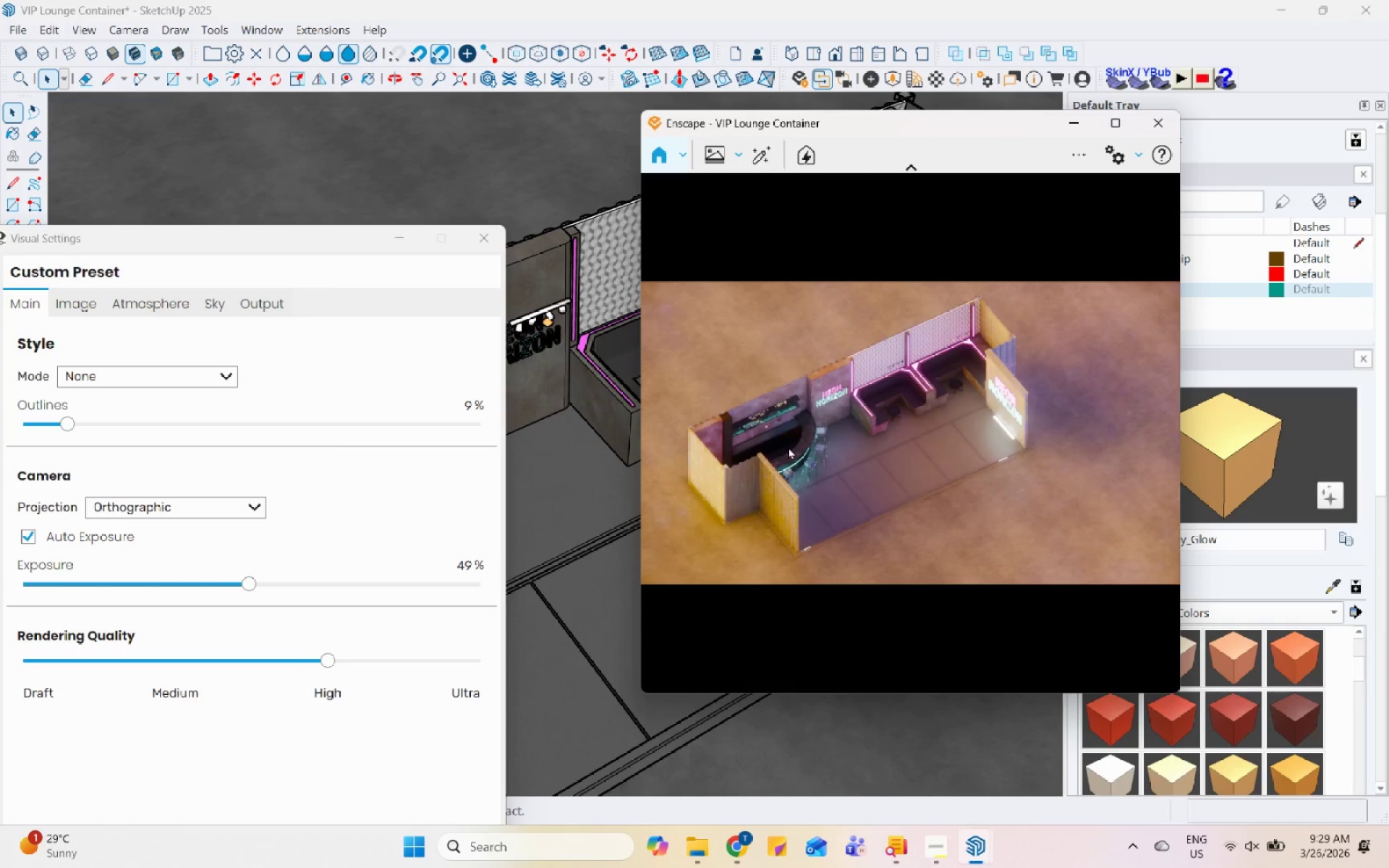 
scroll: coordinate [930, 452], scroll_direction: up, amount: 8.0
 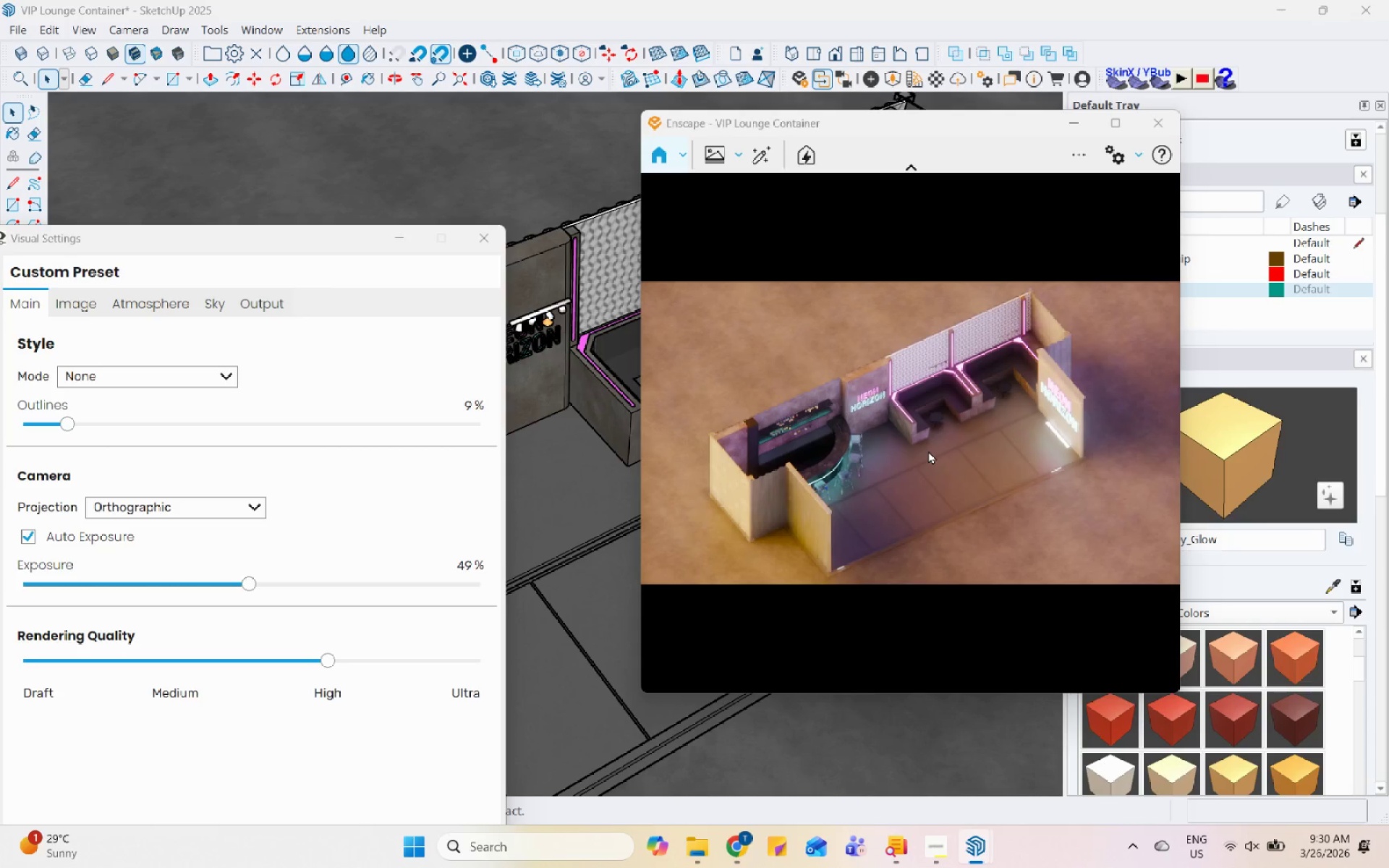 
wait(9.0)
 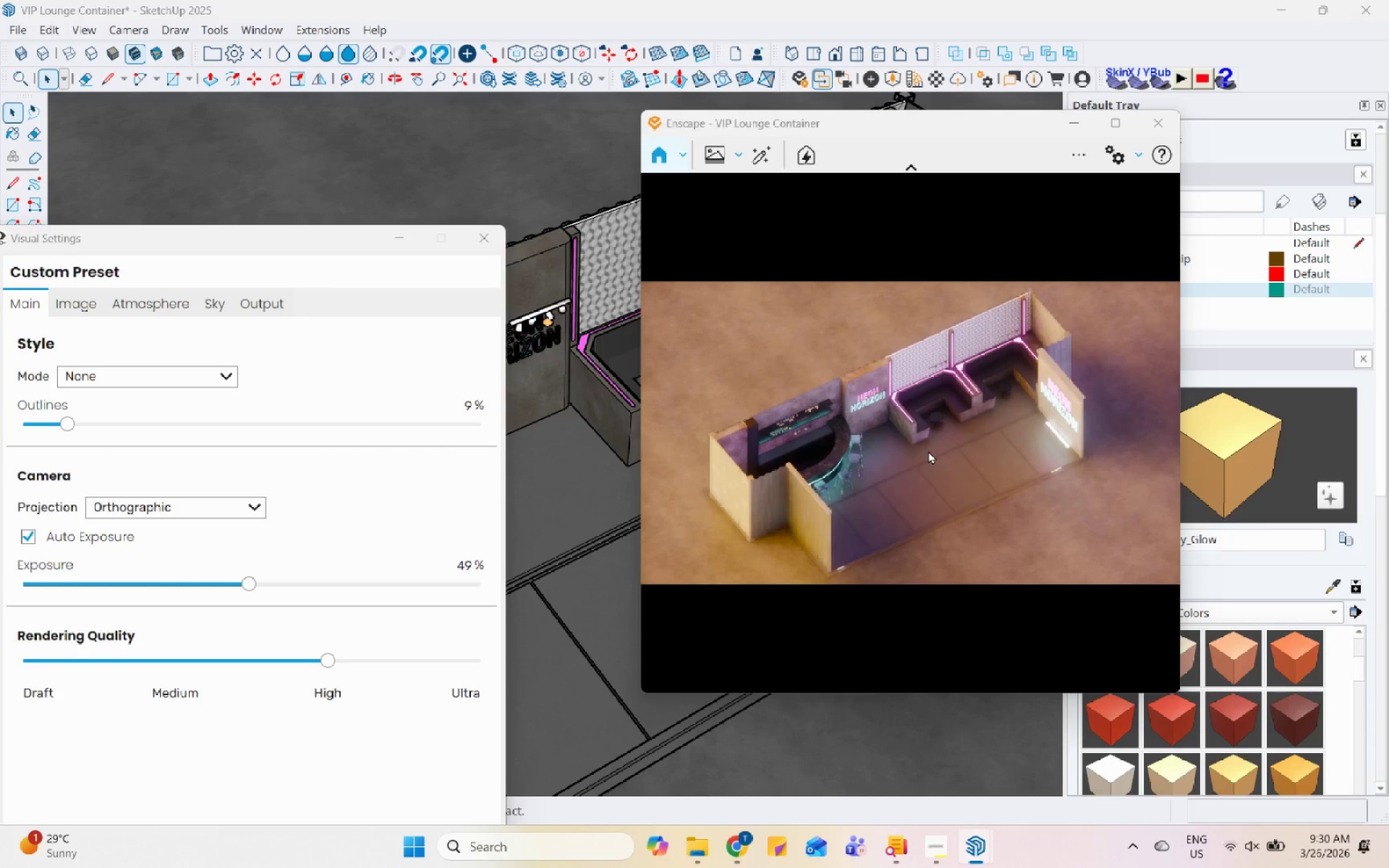 
left_click_drag(start_coordinate=[327, 241], to_coordinate=[393, 64])
 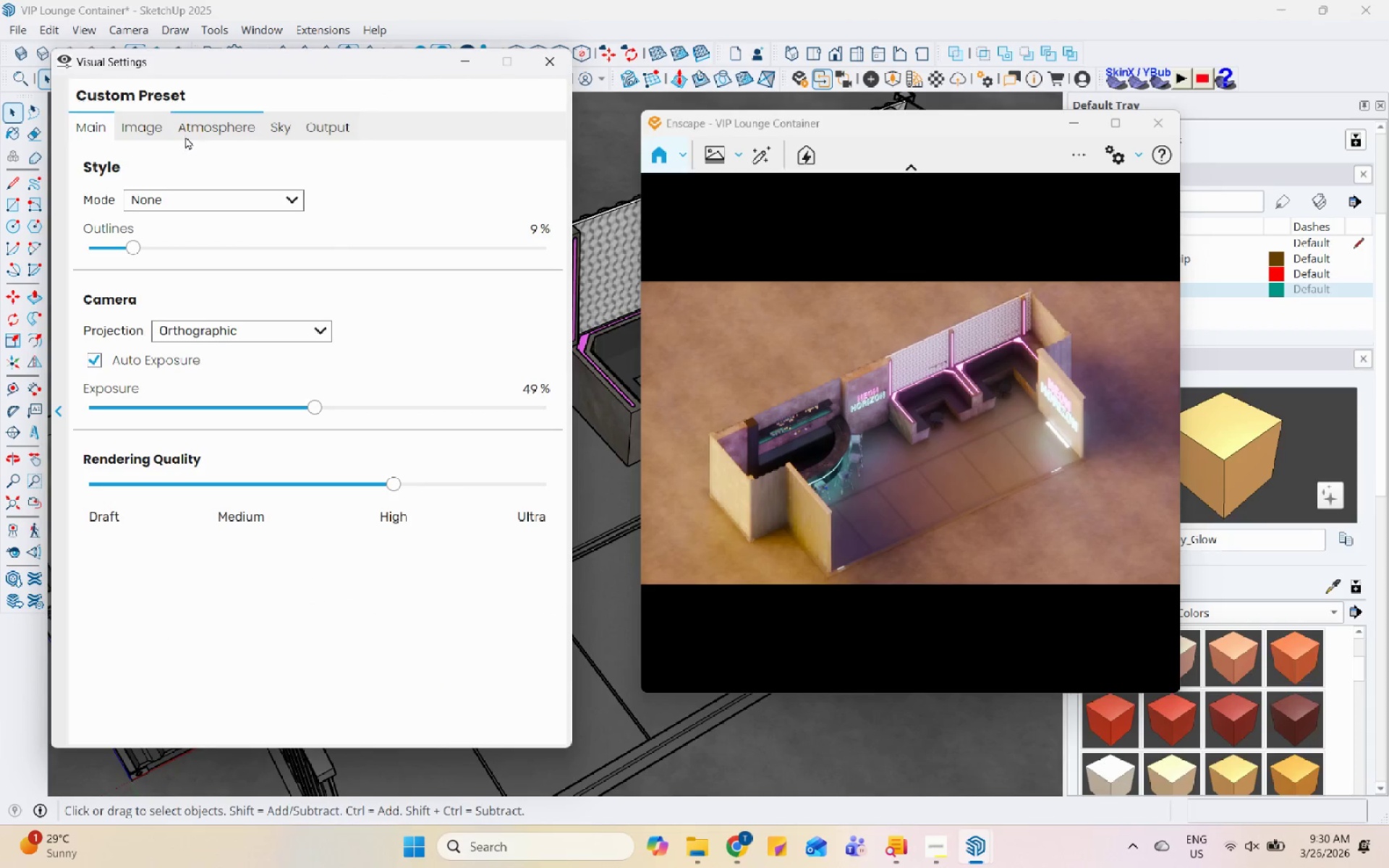 
left_click([157, 137])
 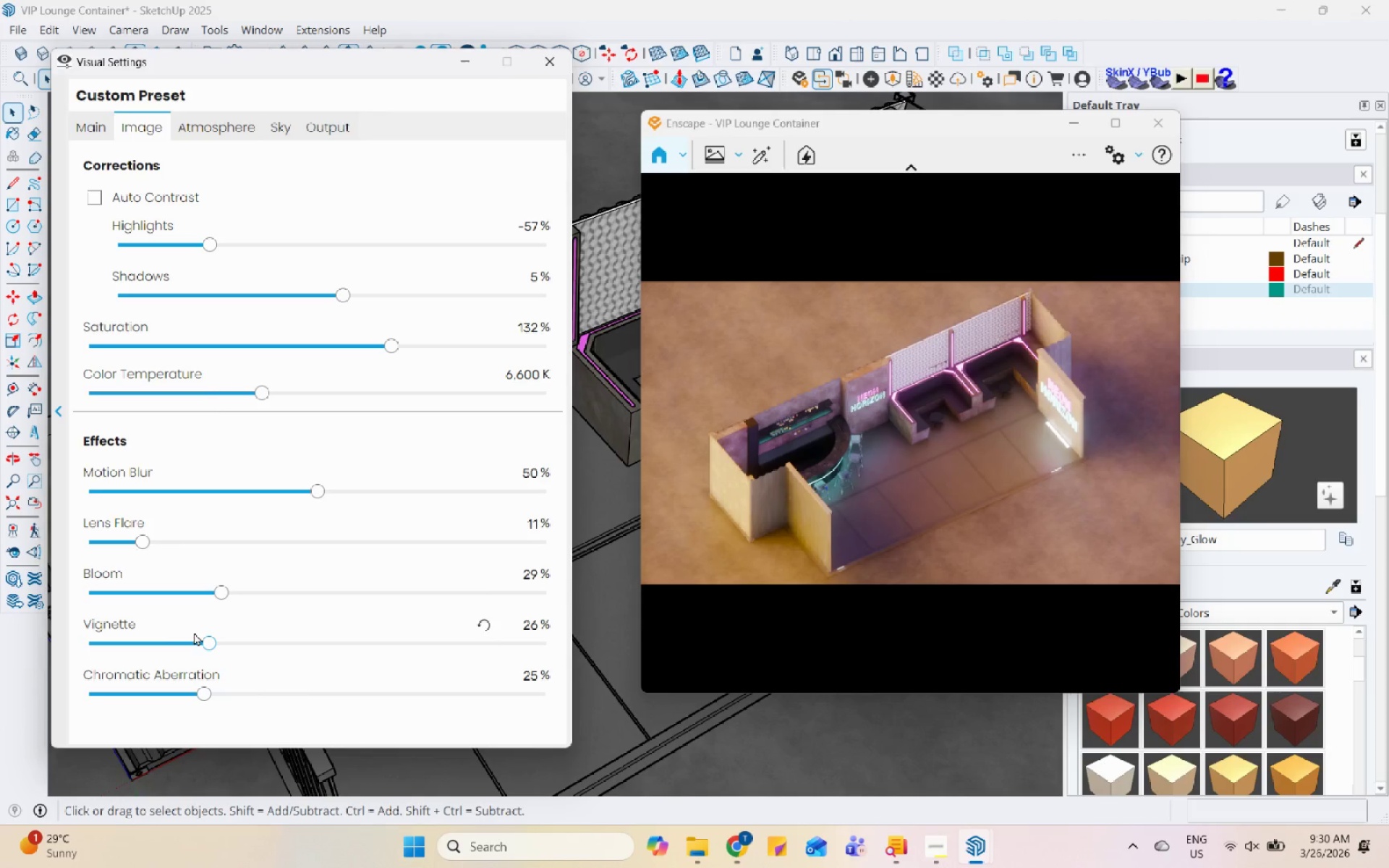 
left_click([166, 595])
 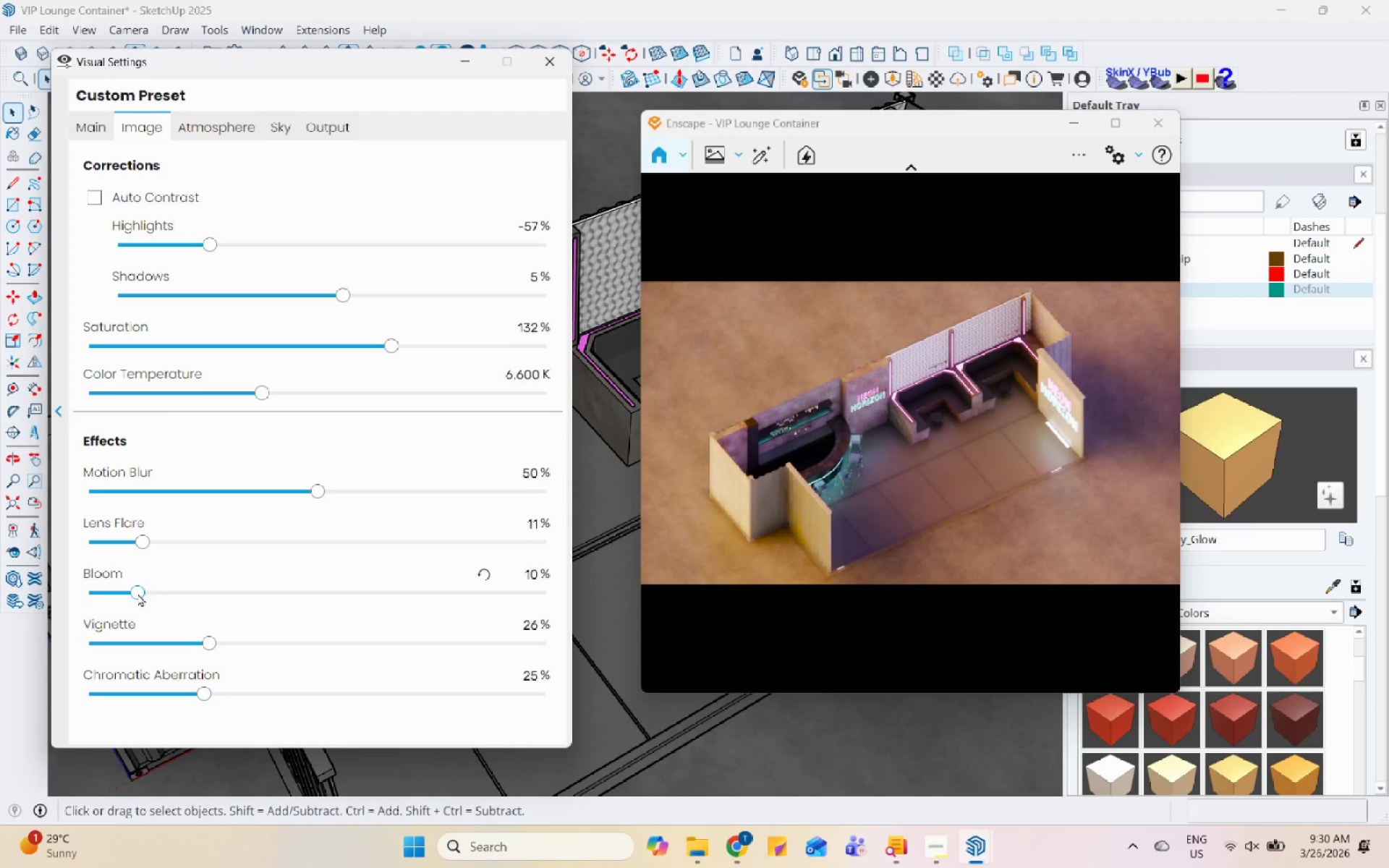 
mouse_move([157, 530])
 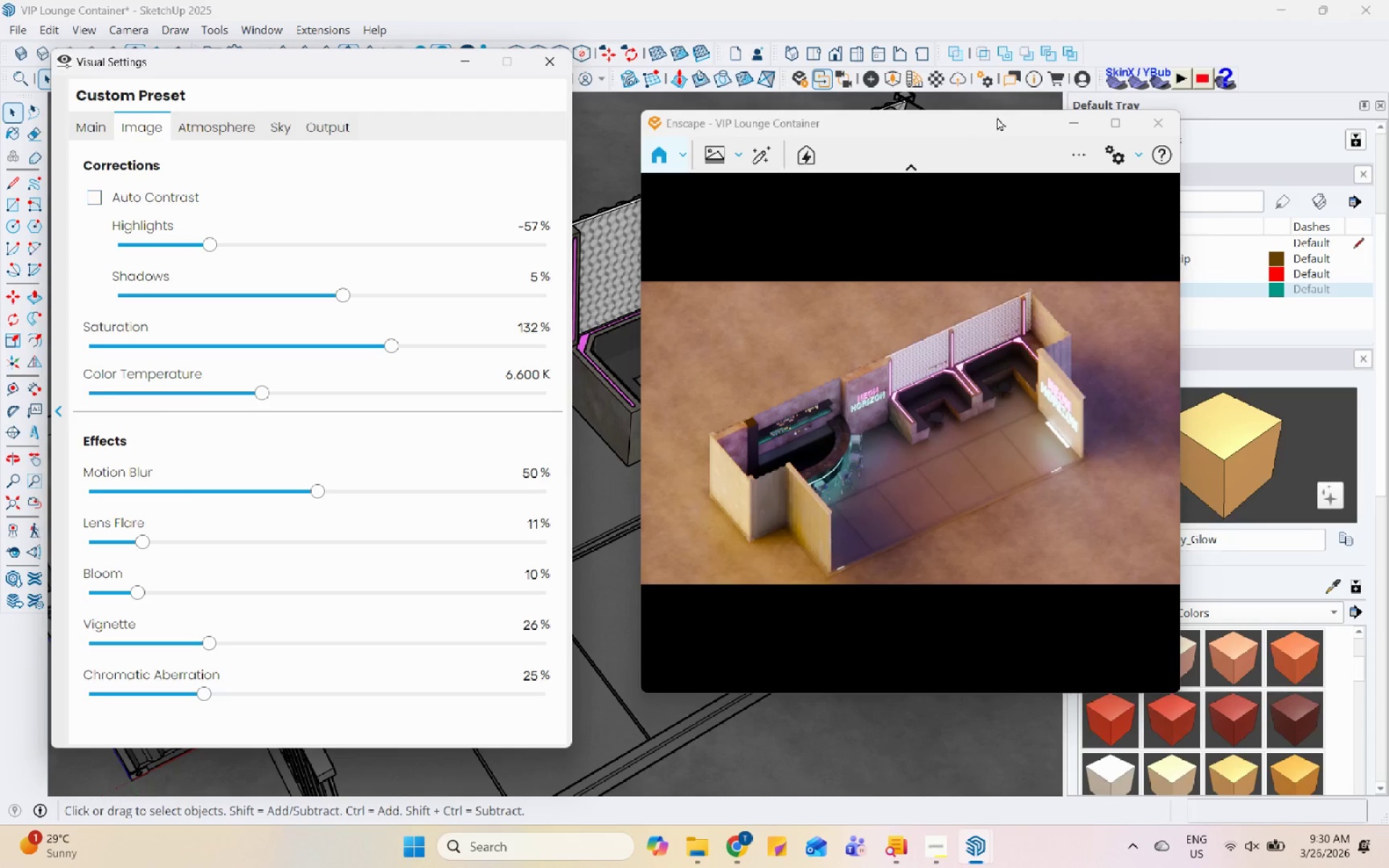 
left_click([718, 158])
 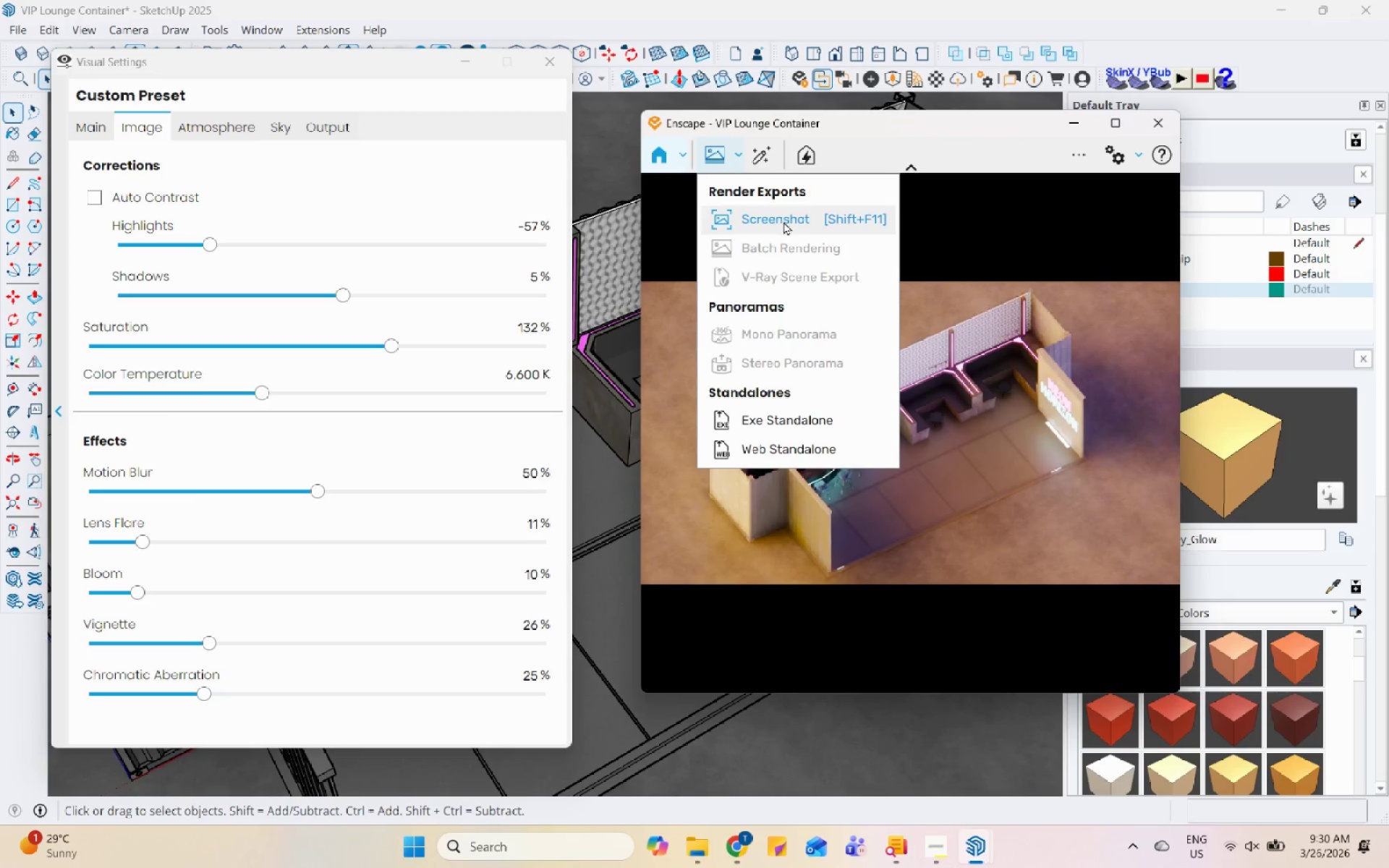 
left_click([786, 219])
 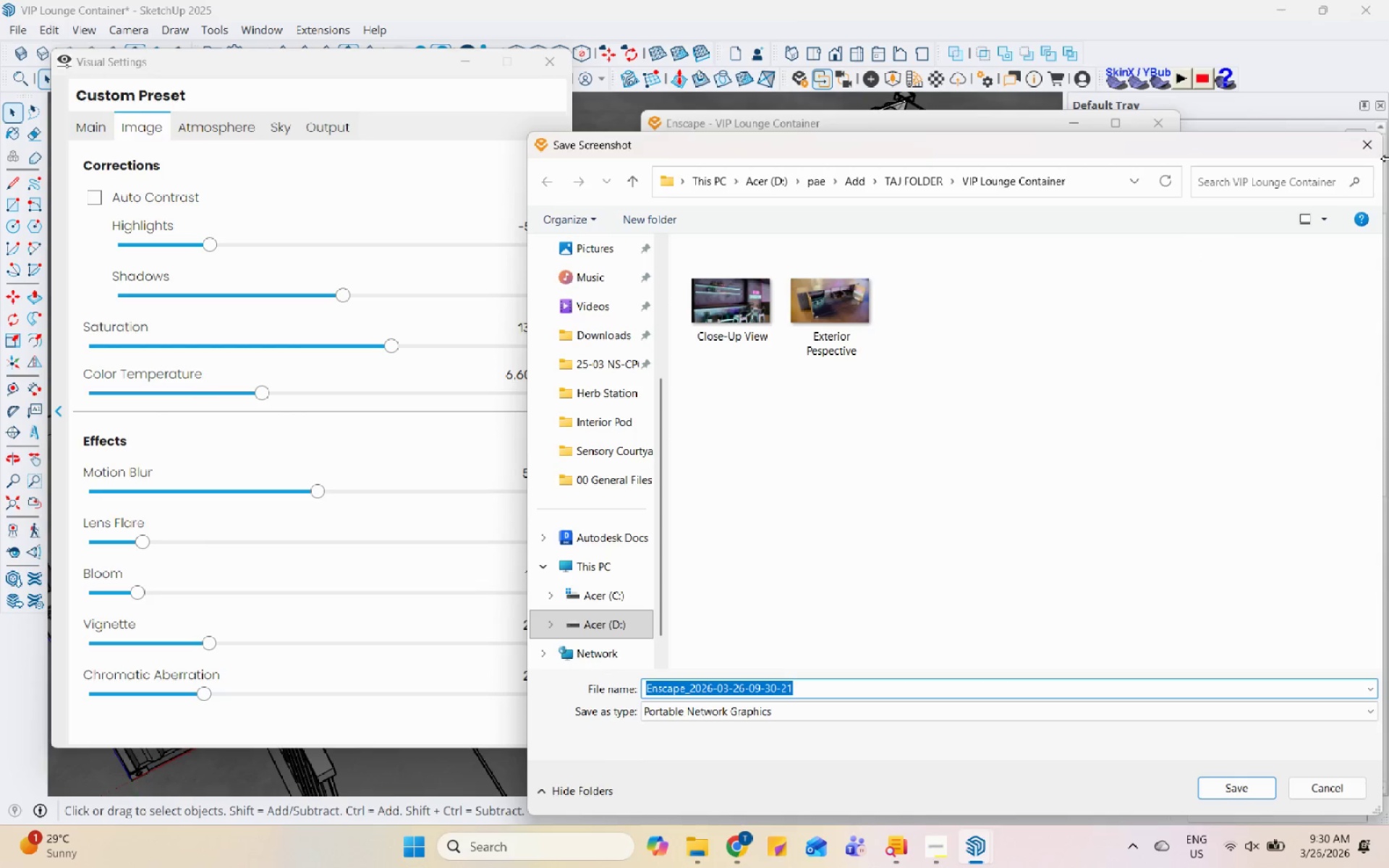 
left_click([1368, 151])
 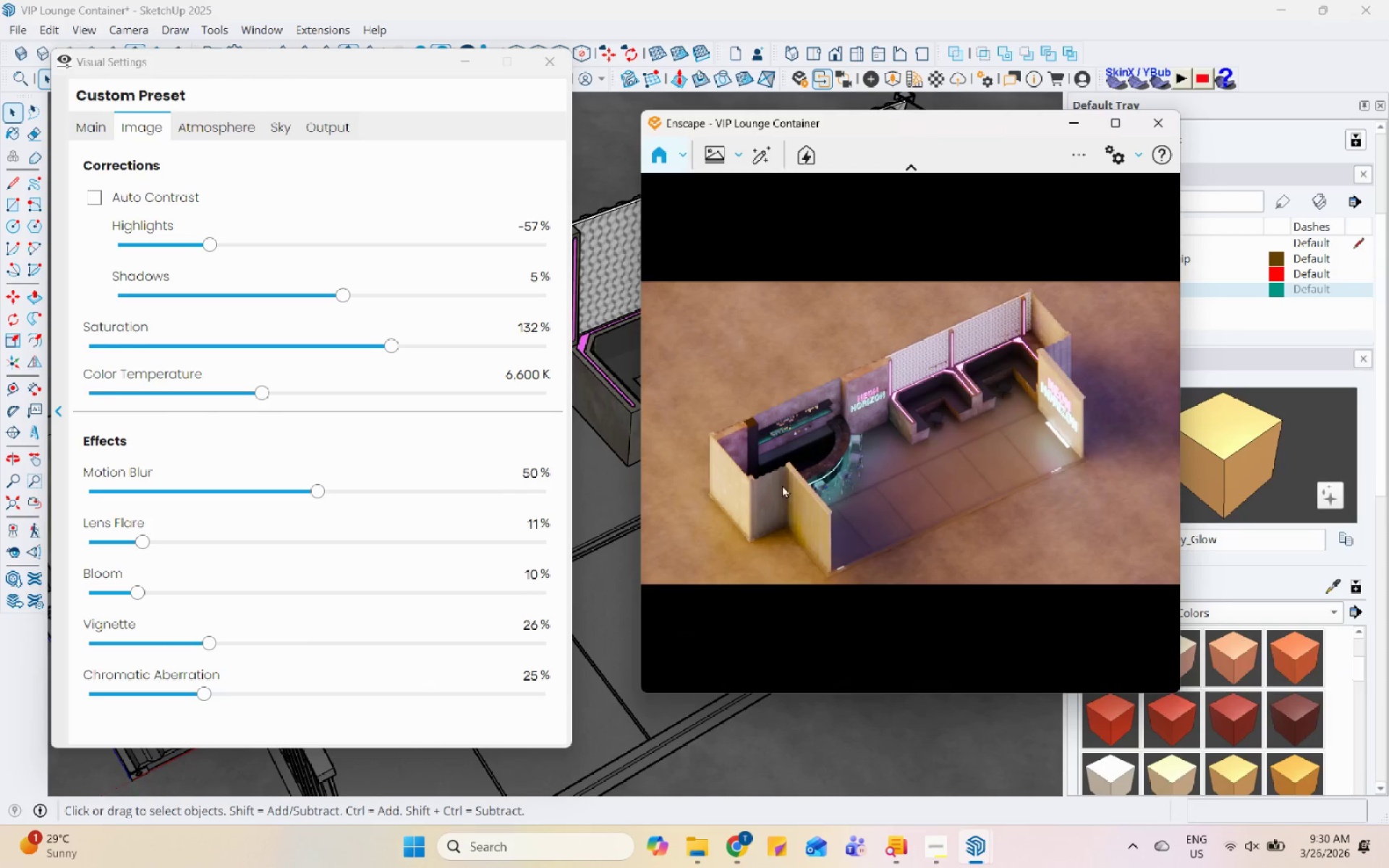 
scroll: coordinate [732, 370], scroll_direction: up, amount: 5.0
 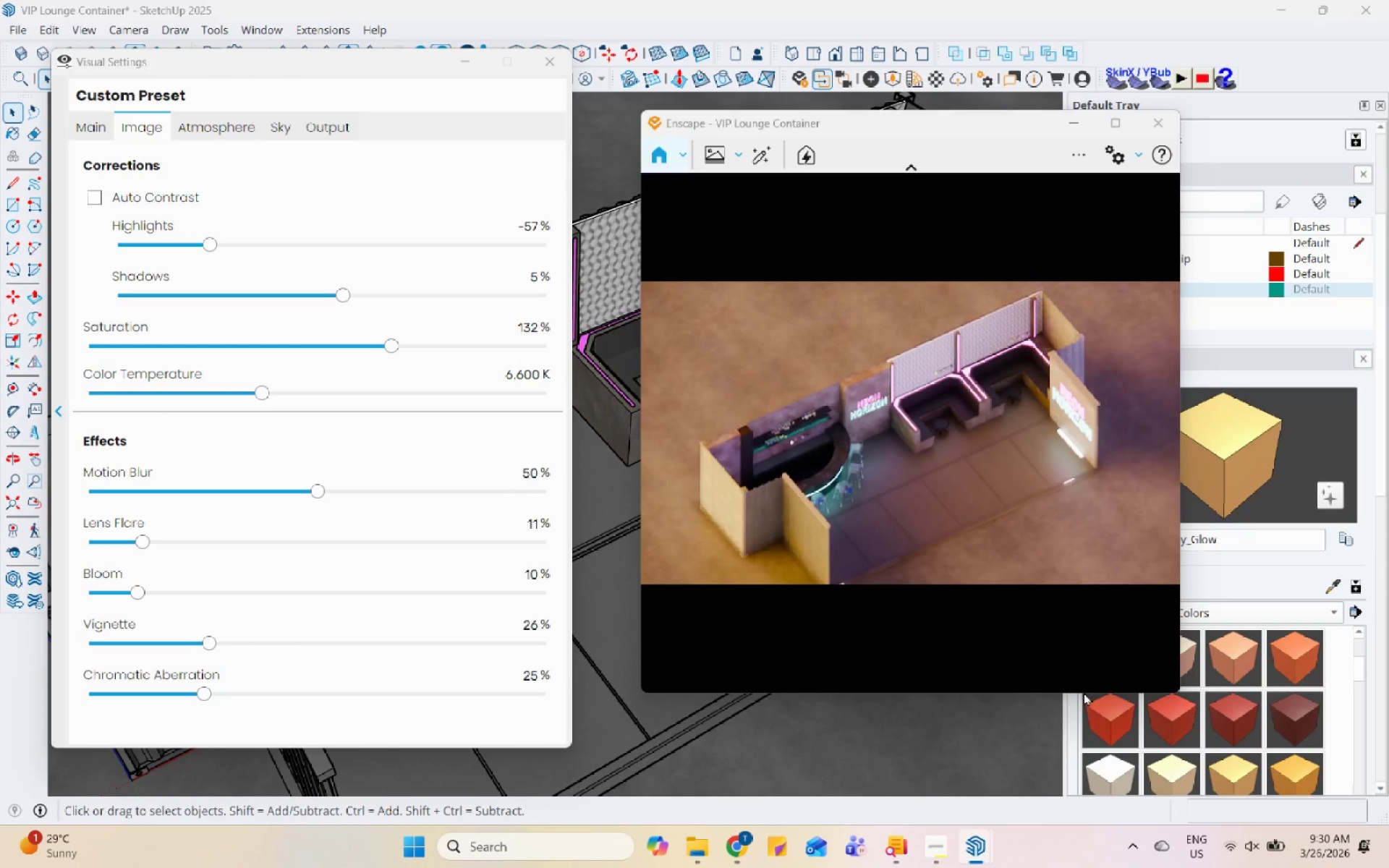 
scroll: coordinate [732, 379], scroll_direction: down, amount: 4.0
 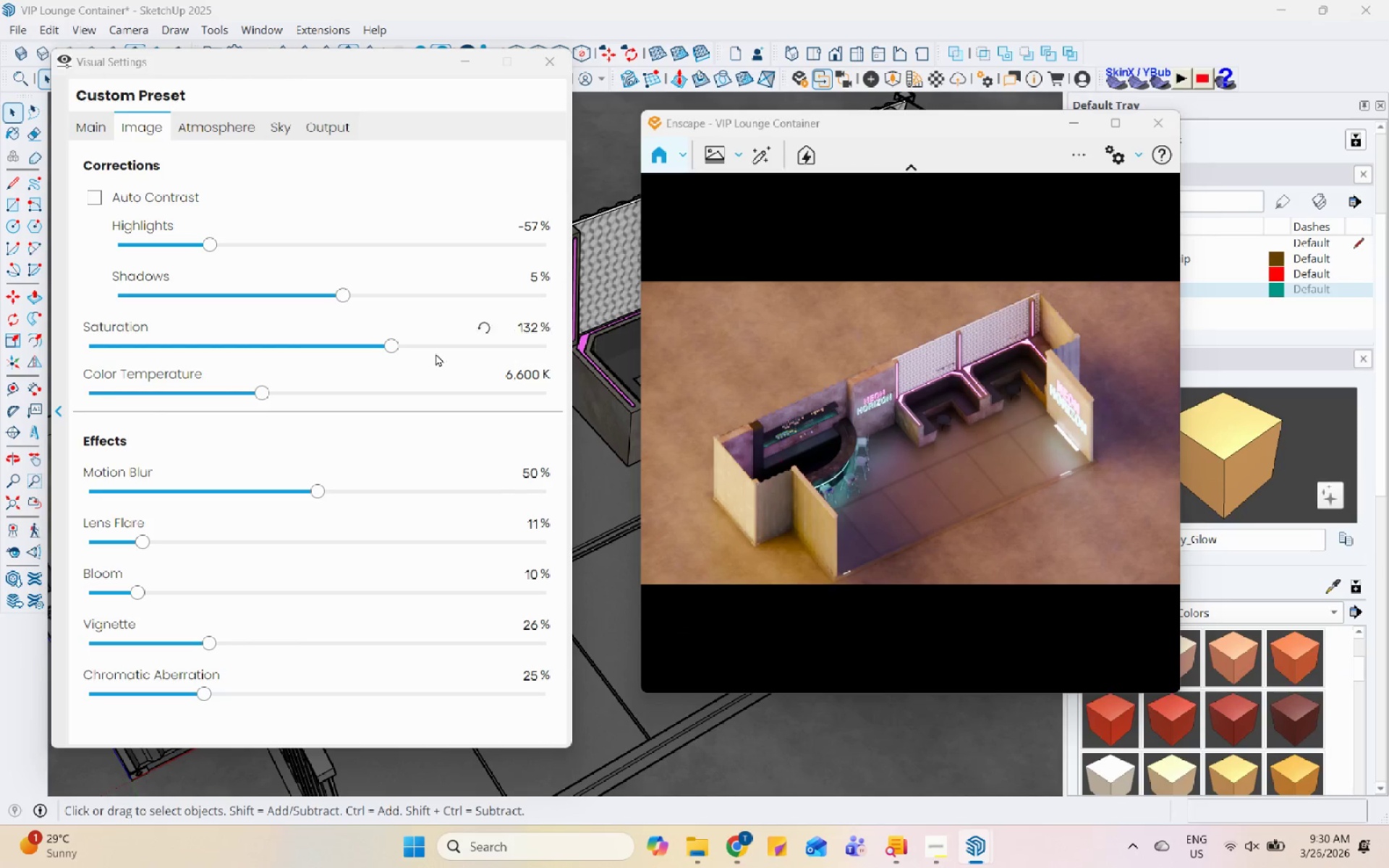 
wait(5.91)
 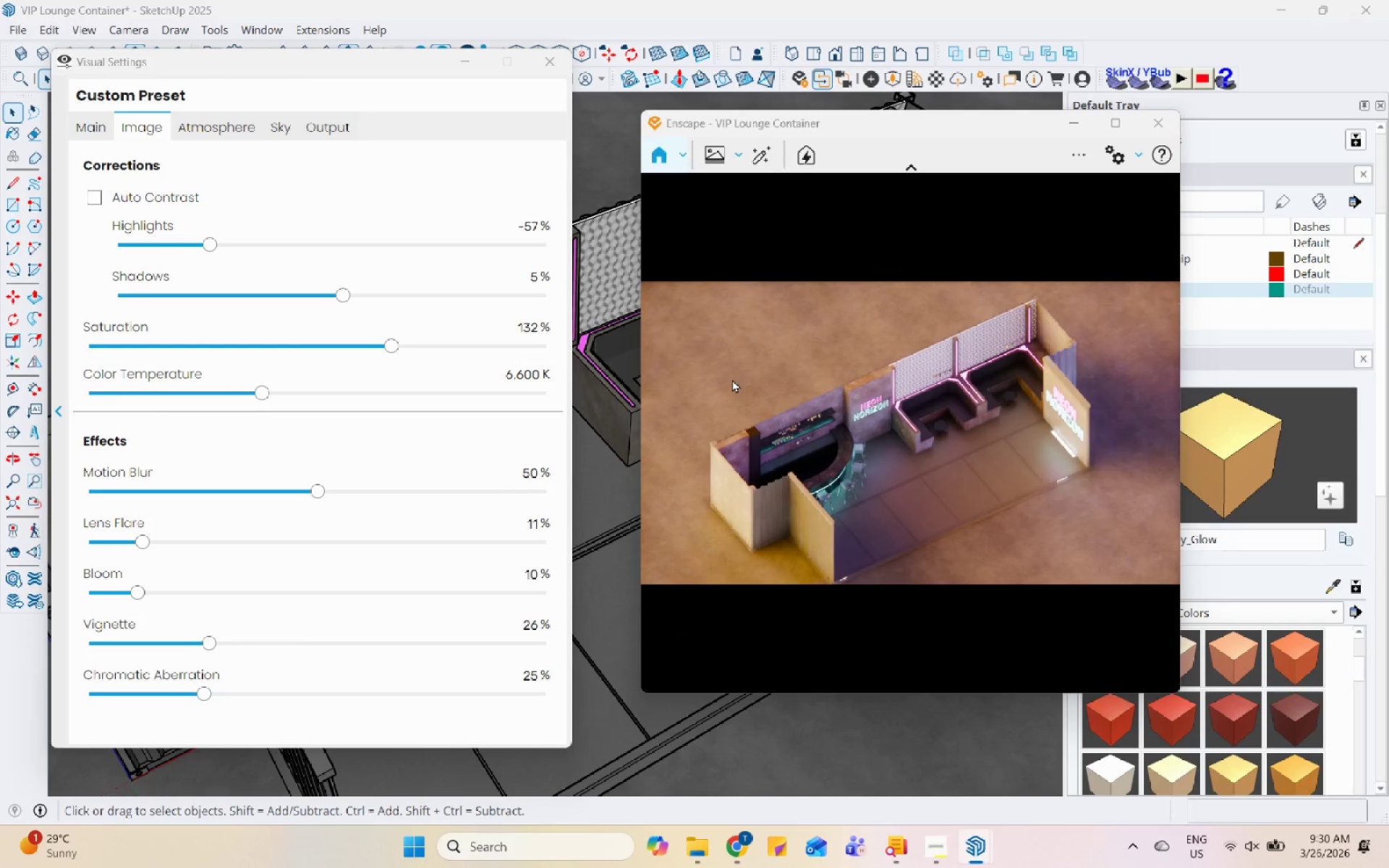 
left_click([713, 153])
 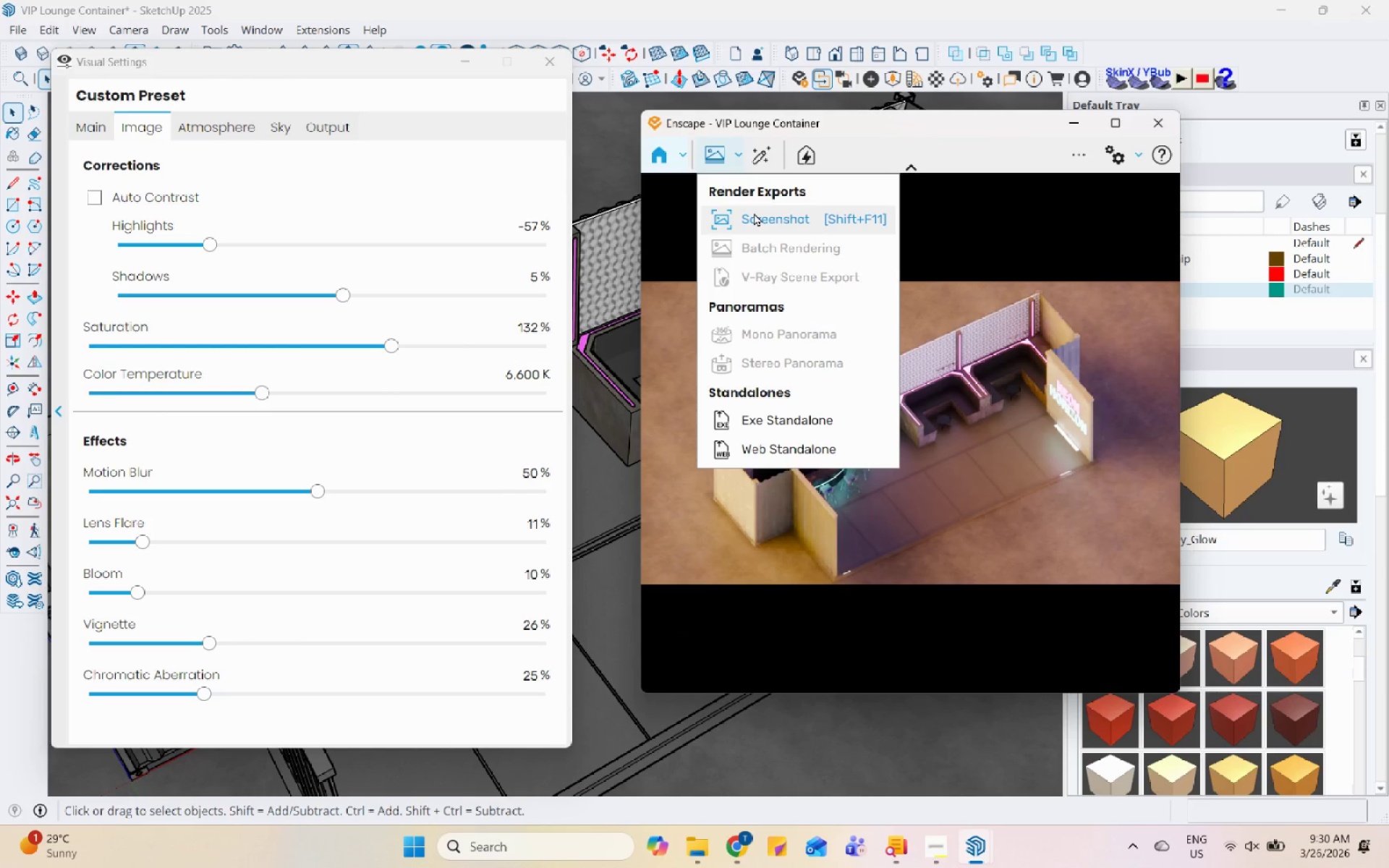 
left_click([754, 213])
 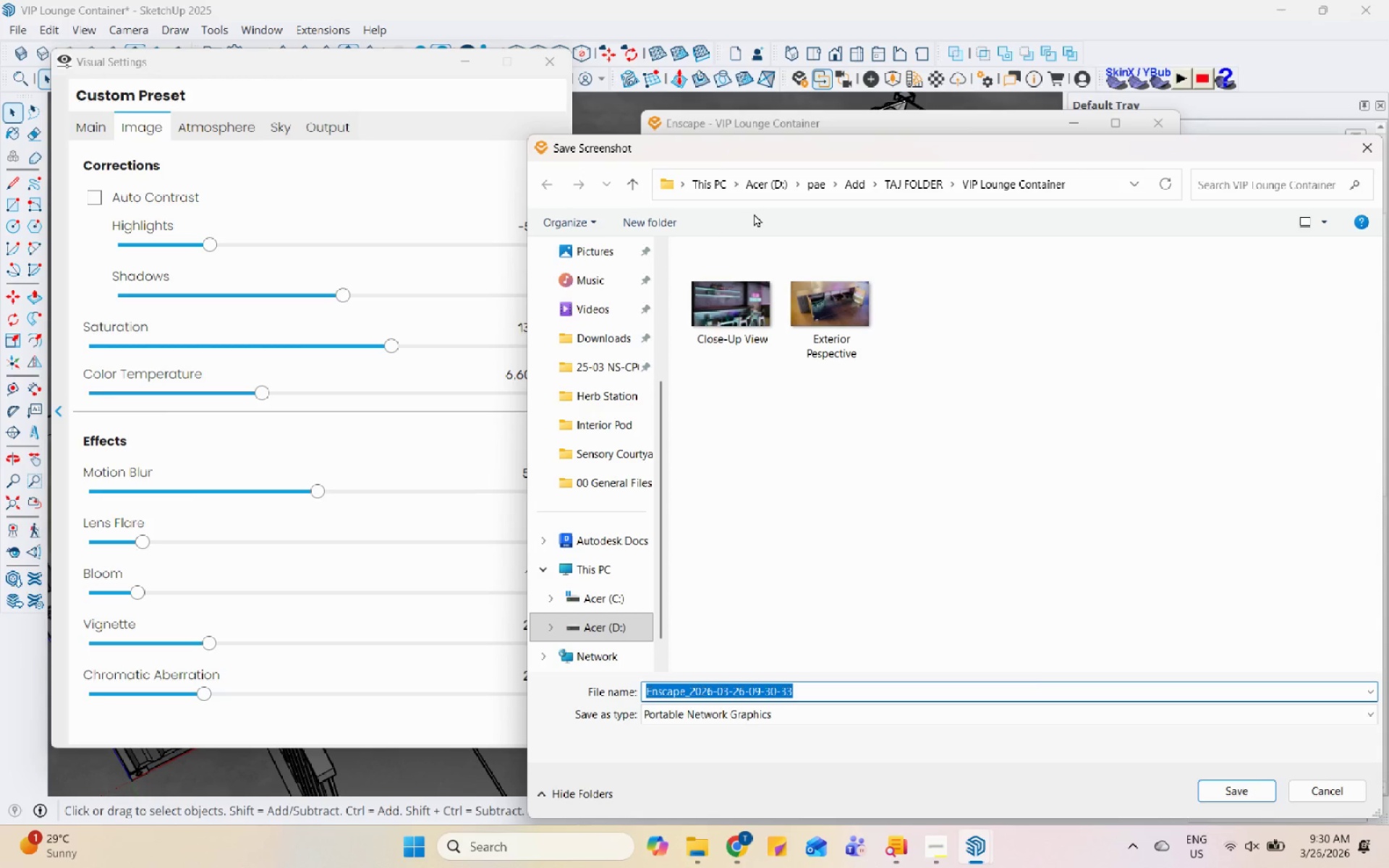 
type(Doll House View)
 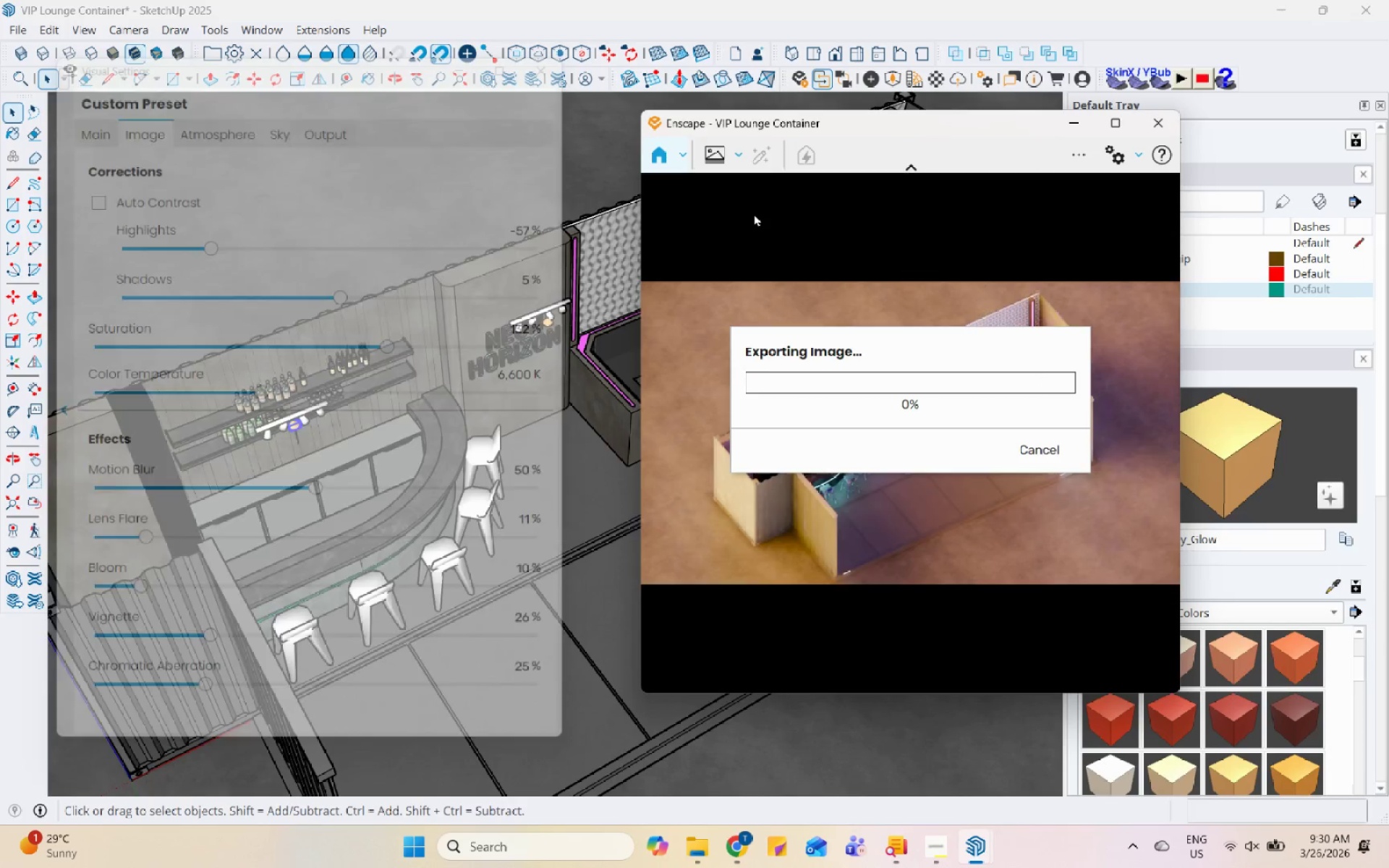 
 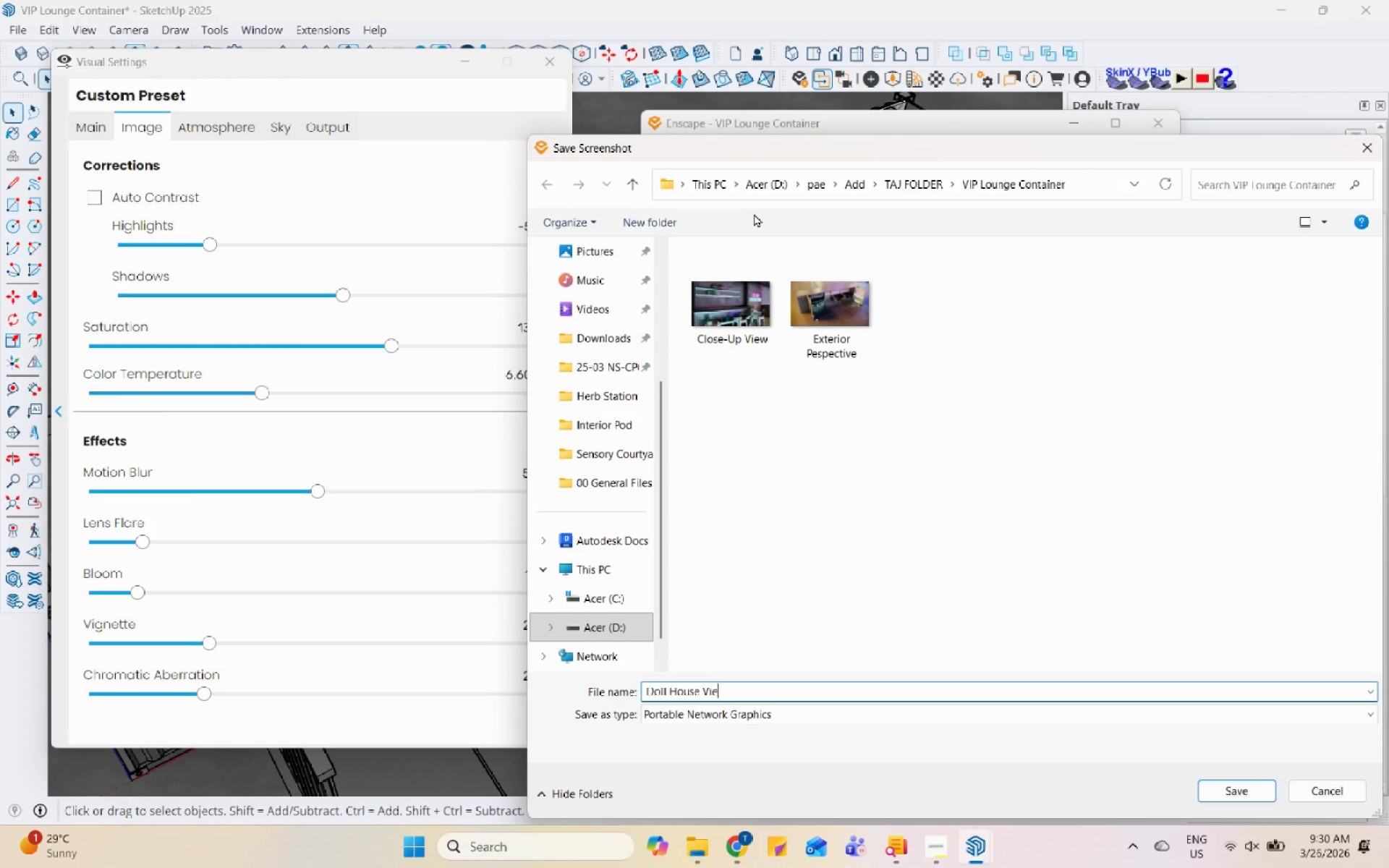 
key(Enter)
 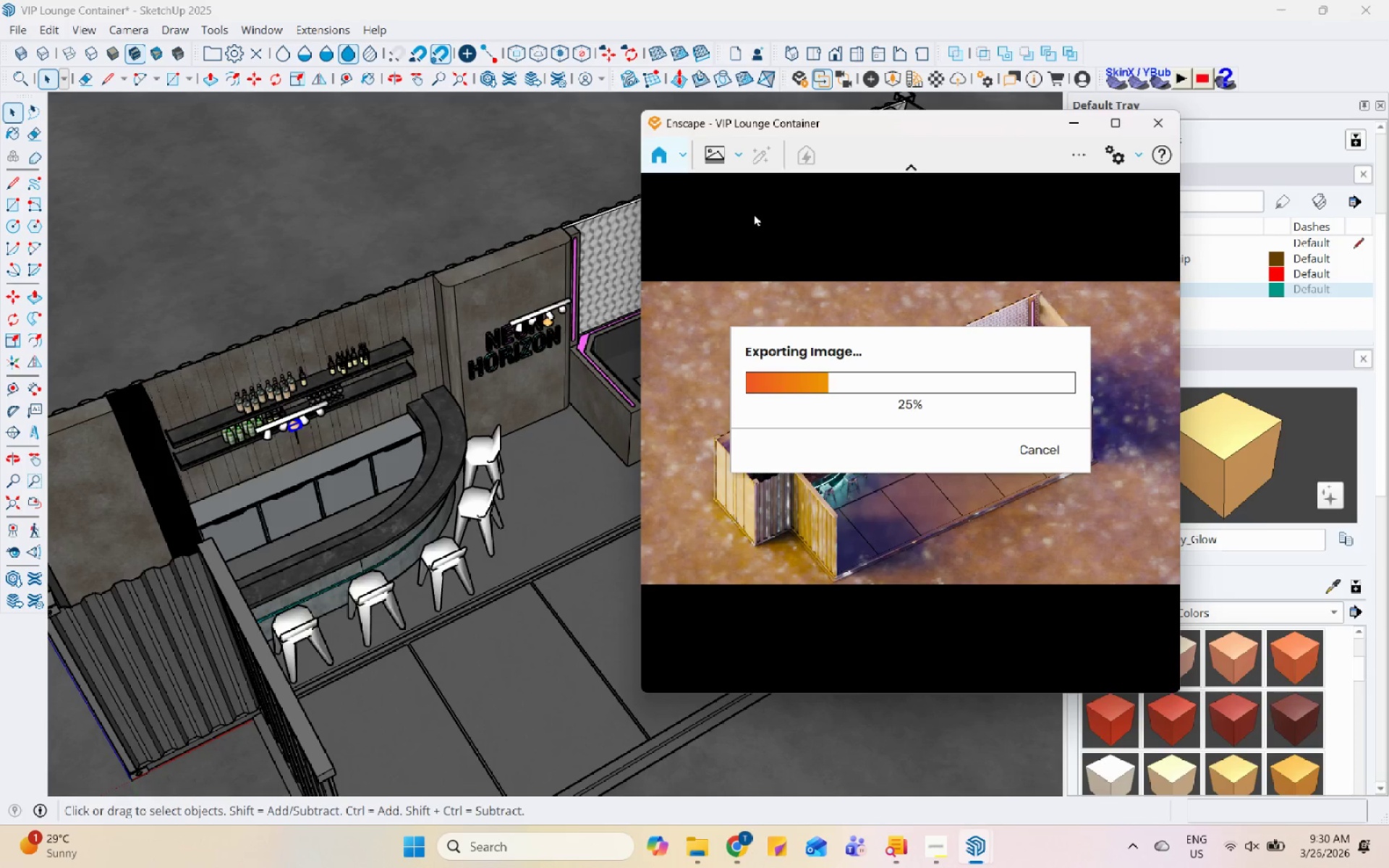 
wait(22.48)
 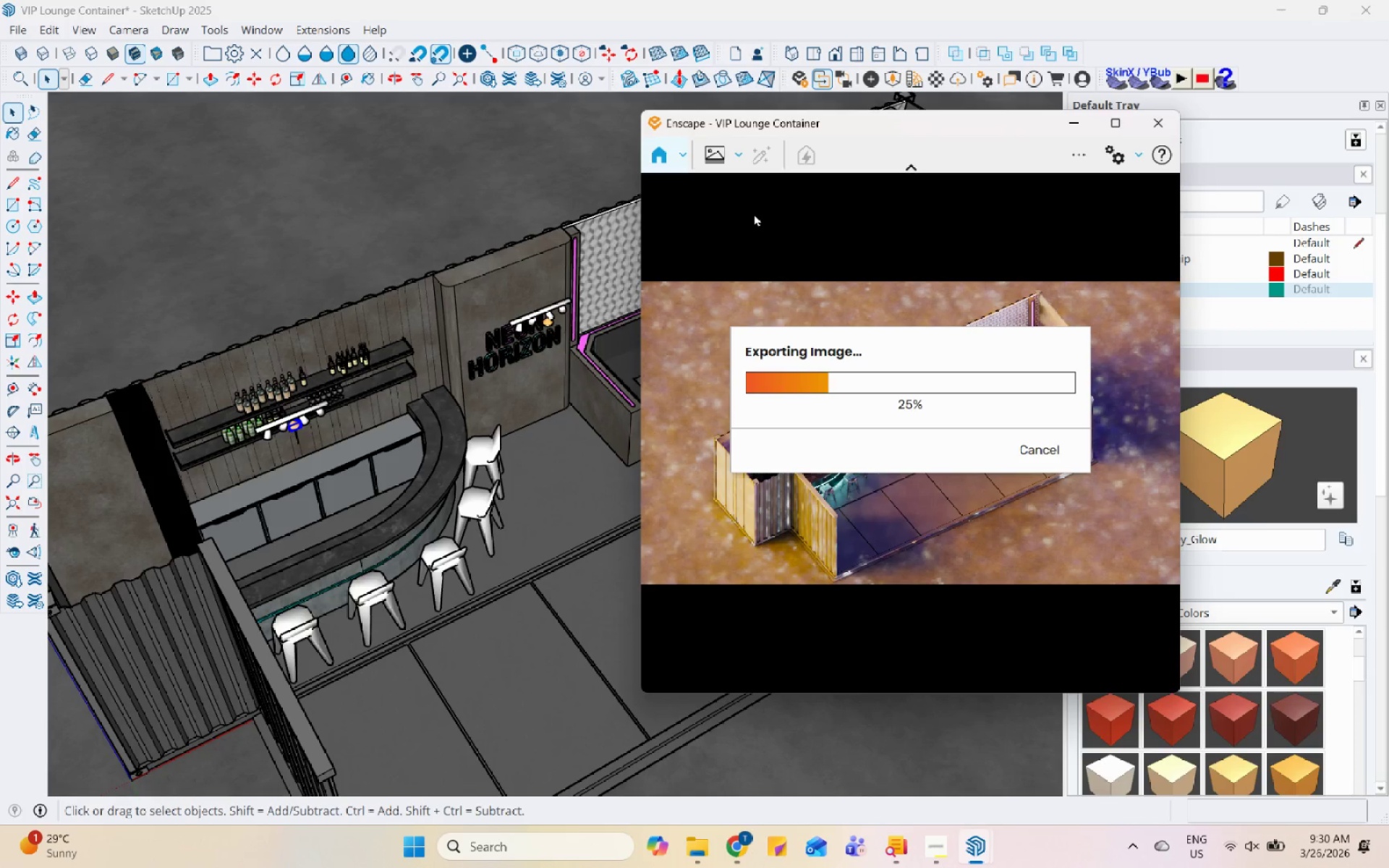 
left_click([923, 859])